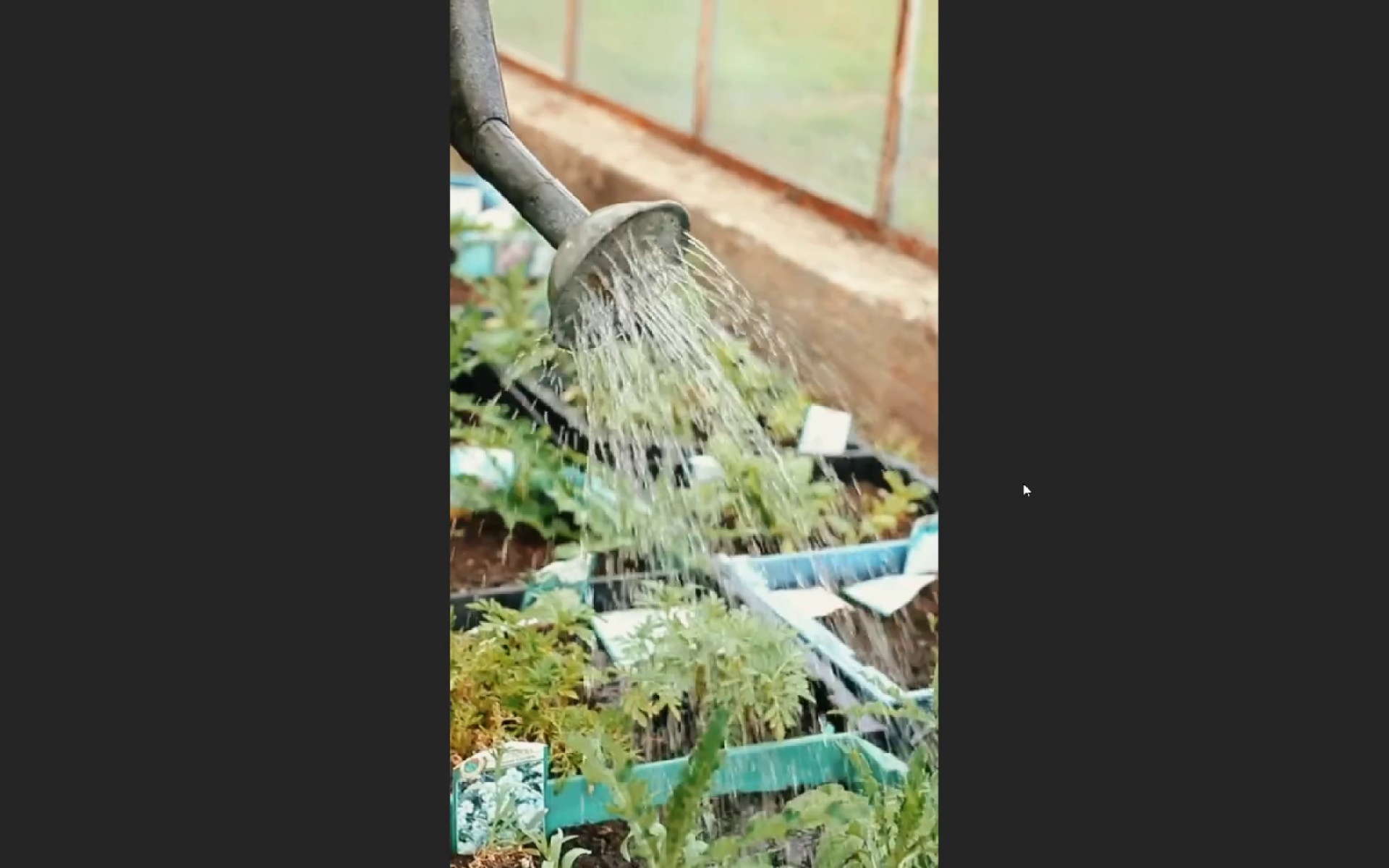 
key(Escape)
 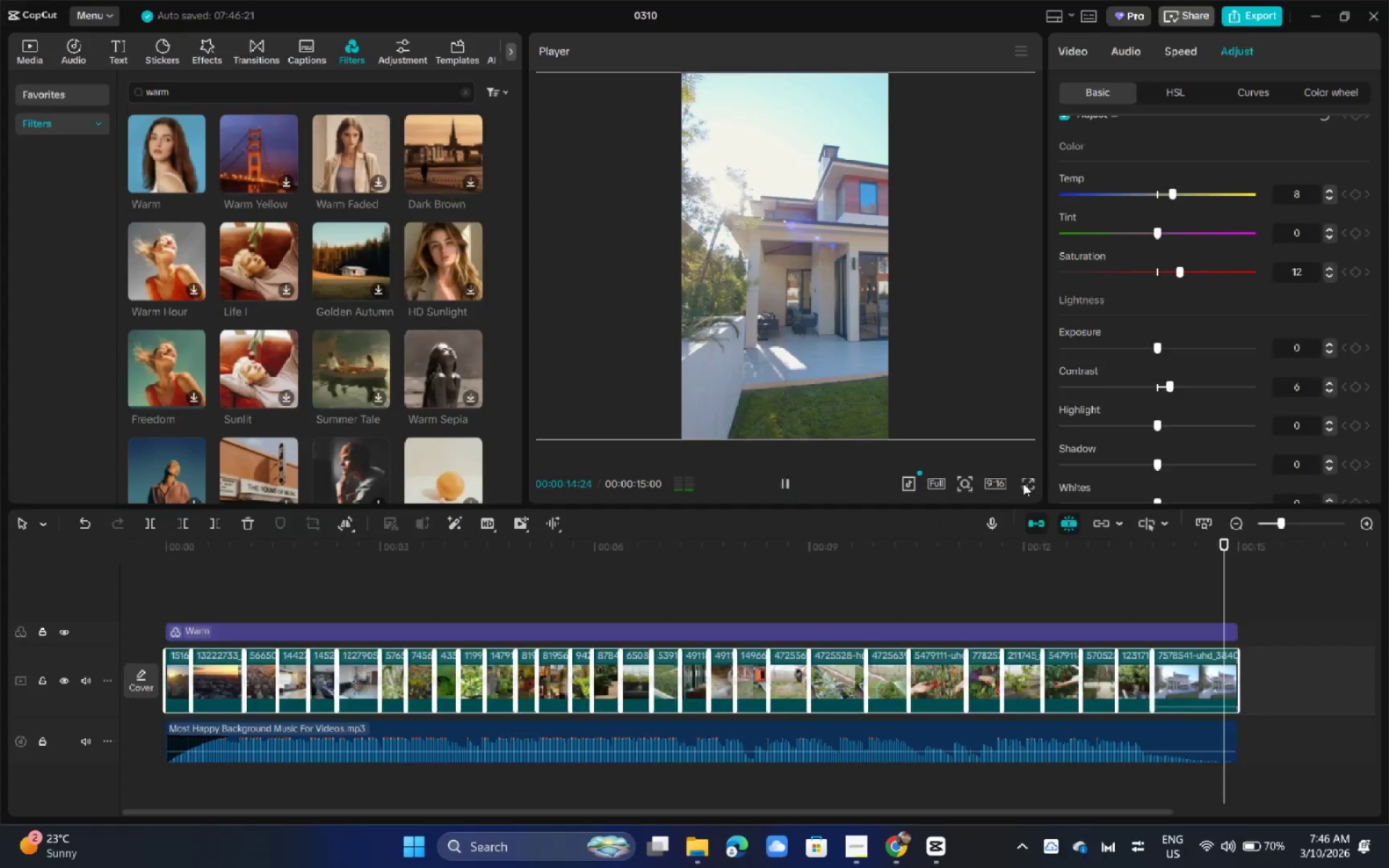 
key(Backquote)
 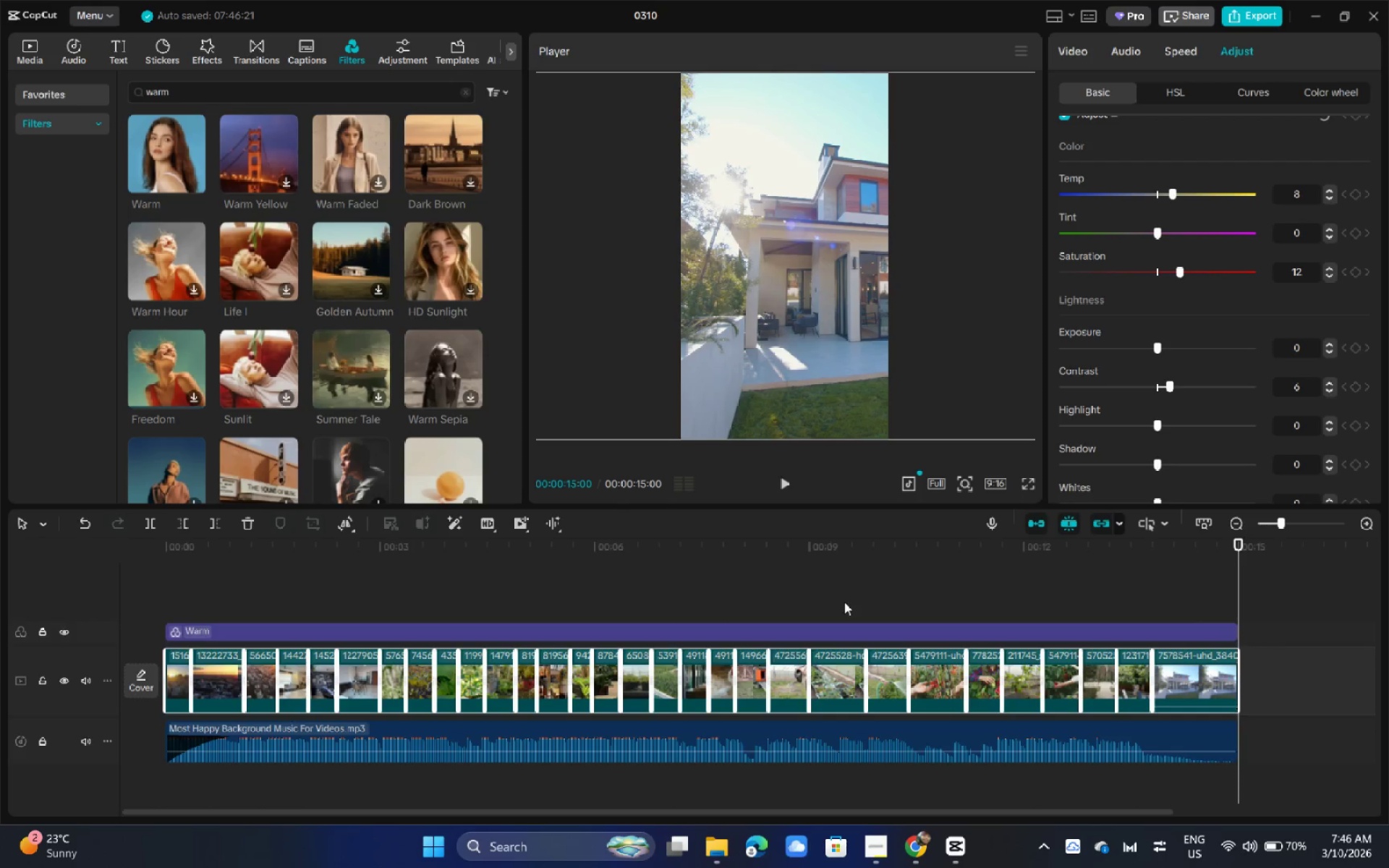 
left_click_drag(start_coordinate=[941, 566], to_coordinate=[951, 565])
 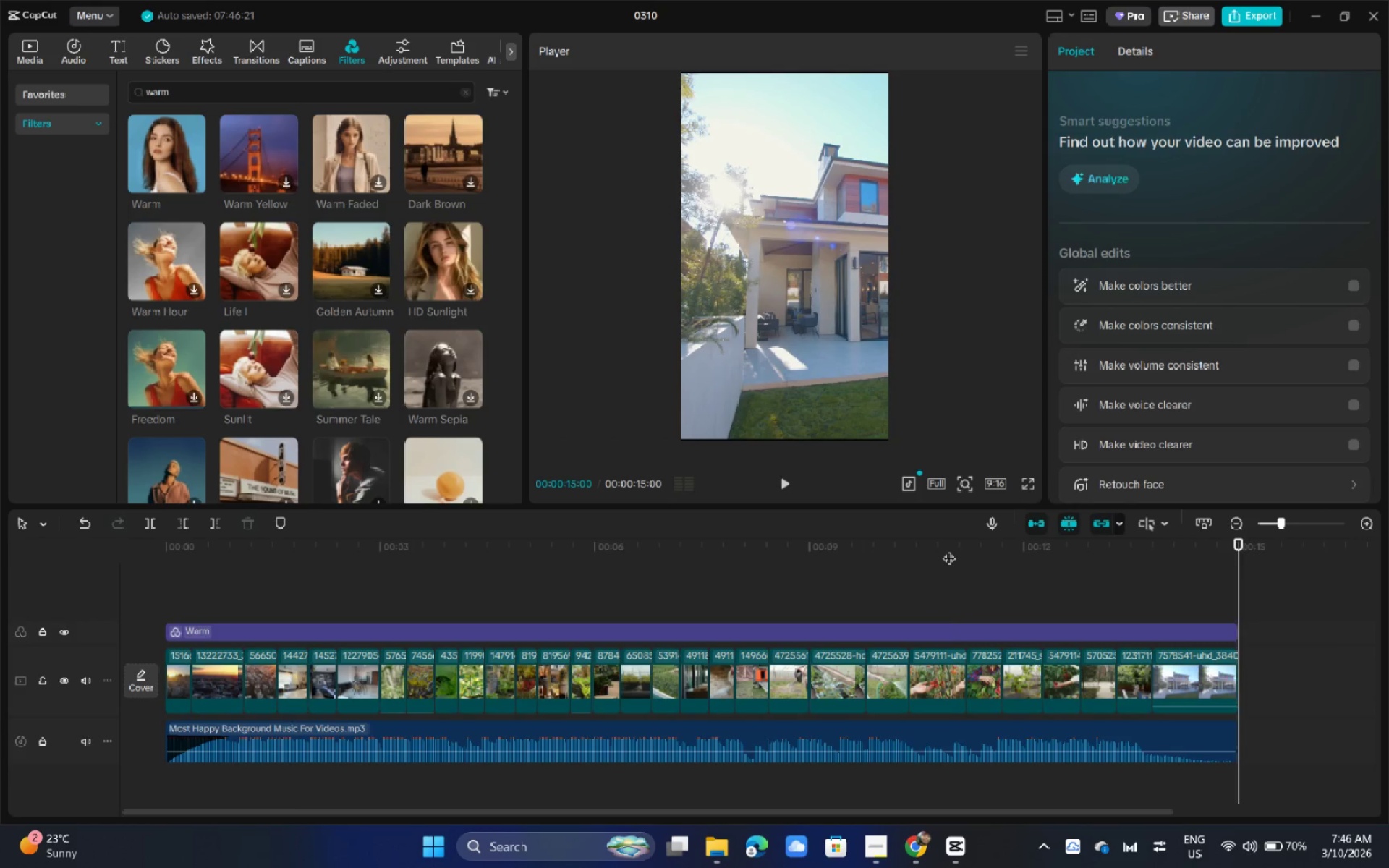 
left_click_drag(start_coordinate=[950, 549], to_coordinate=[836, 569])
 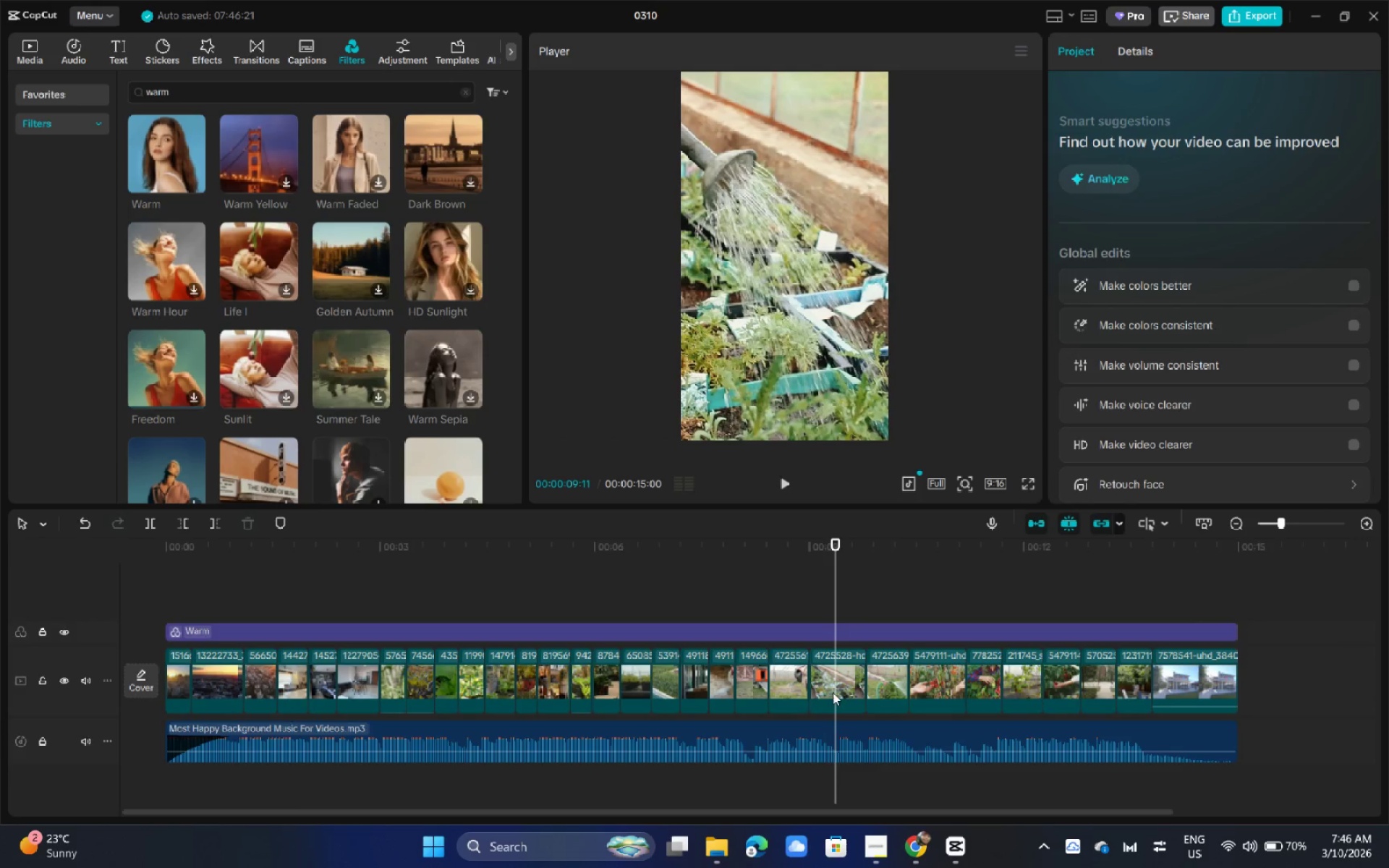 
left_click([834, 691])
 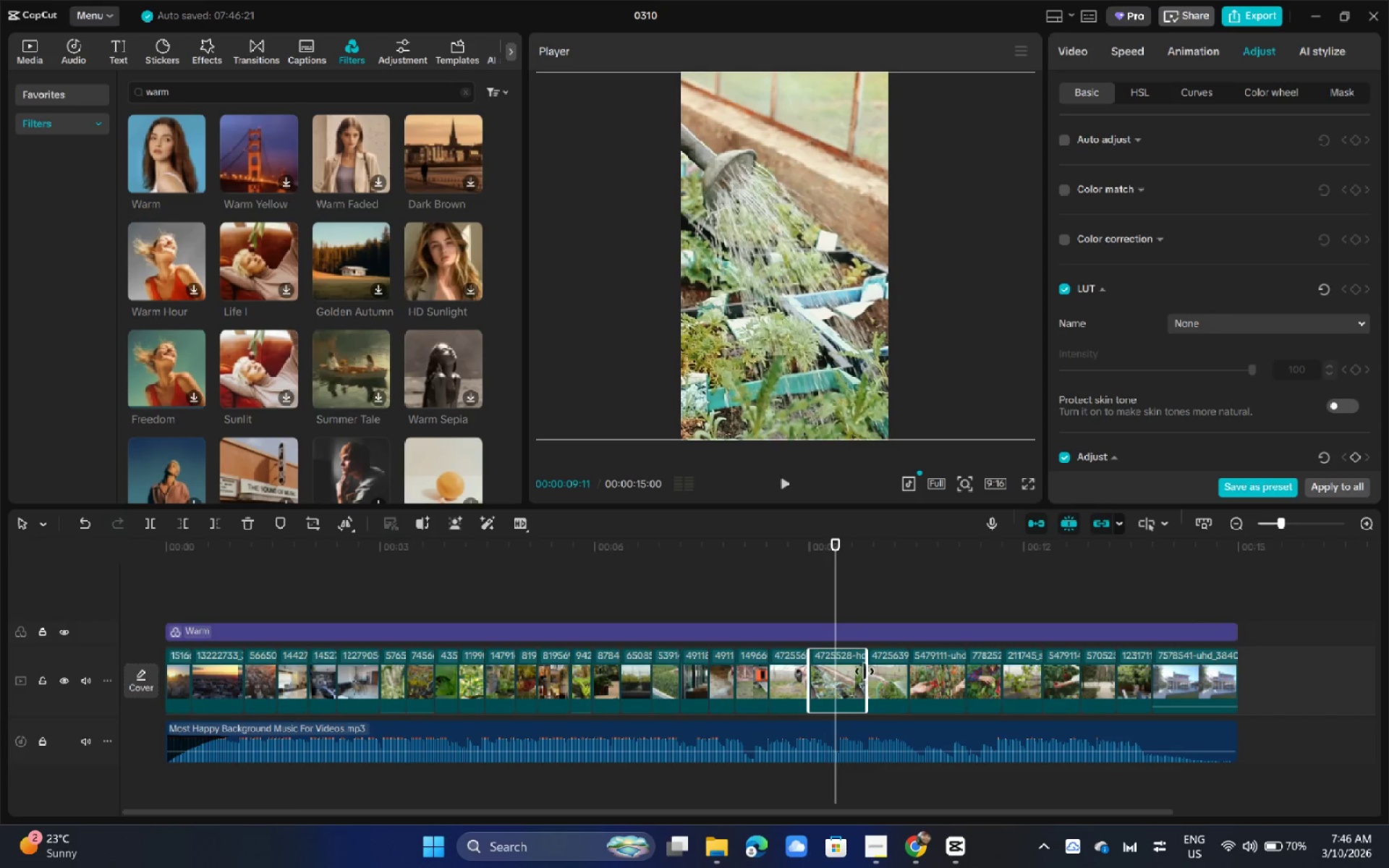 
left_click_drag(start_coordinate=[870, 671], to_coordinate=[1230, 685])
 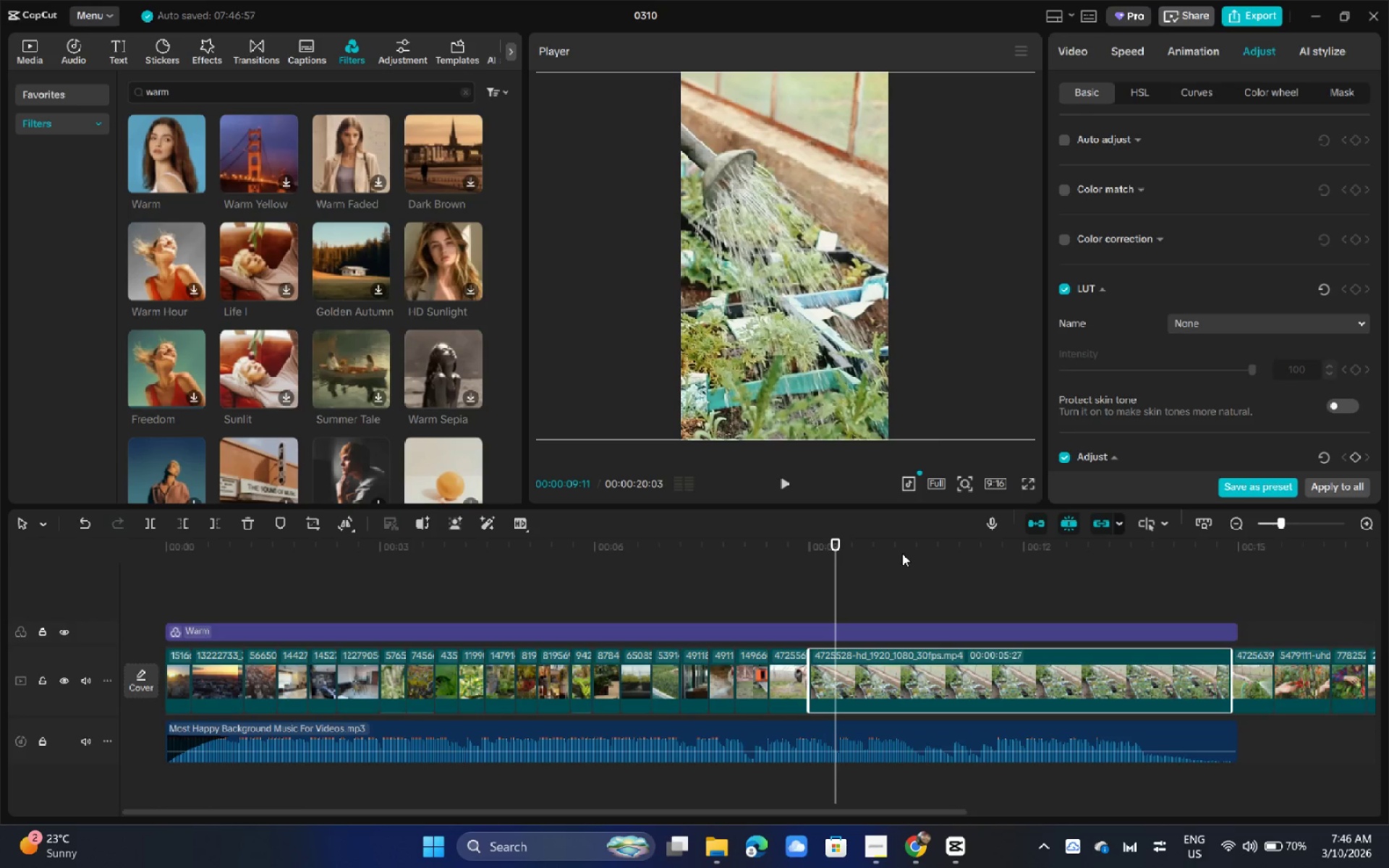 
left_click_drag(start_coordinate=[902, 553], to_coordinate=[999, 562])
 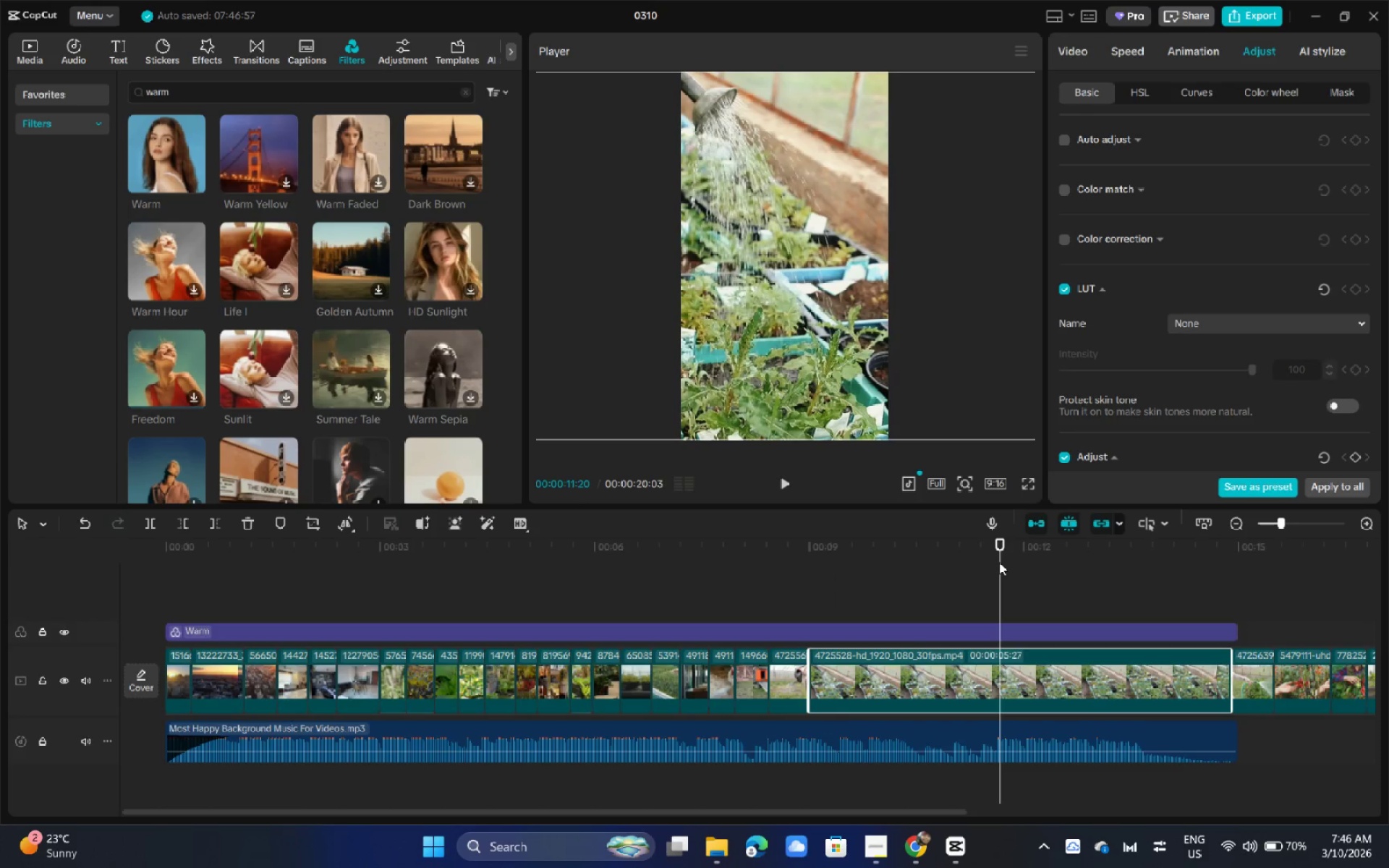 
key(Control+B)
 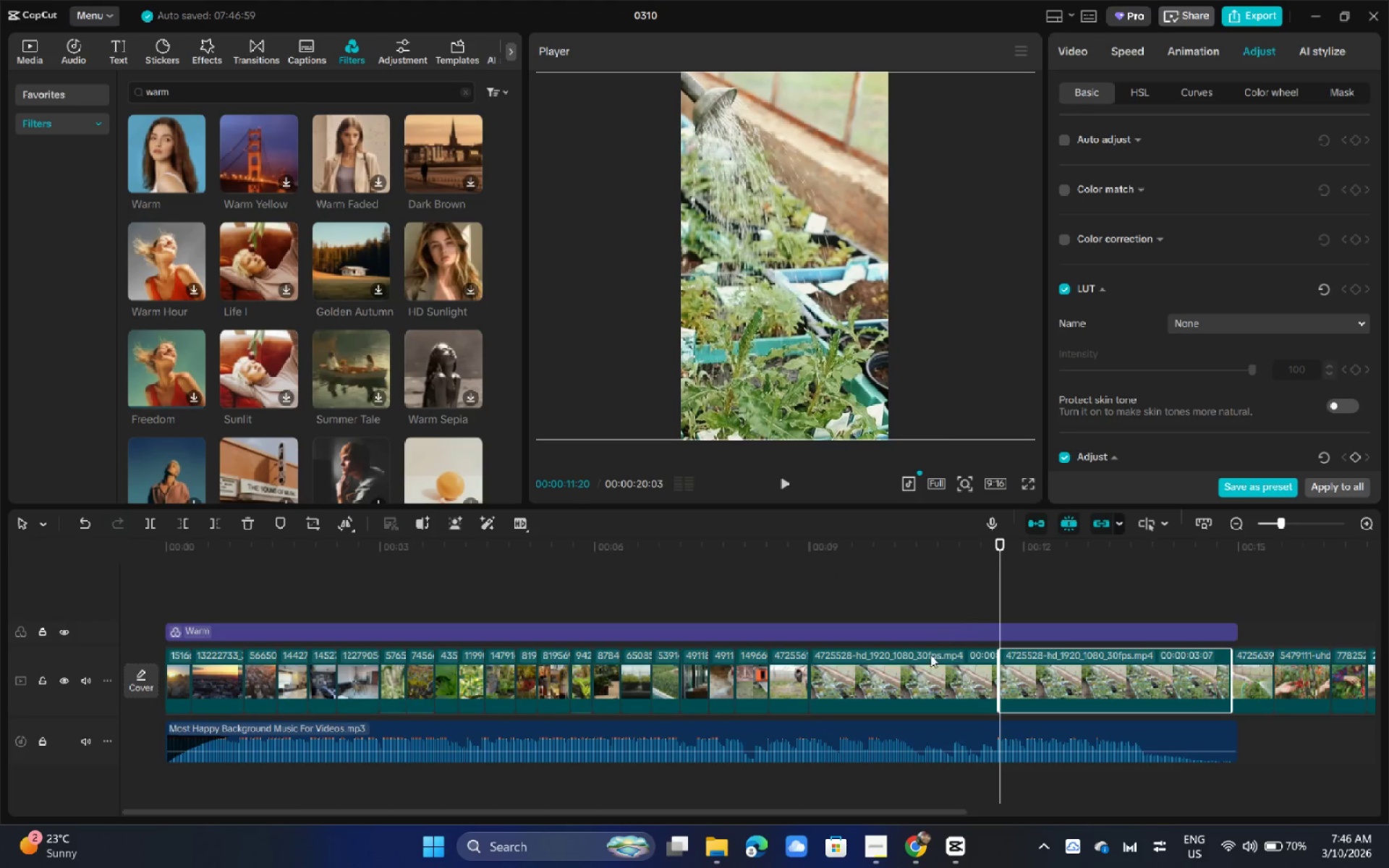 
left_click([930, 668])
 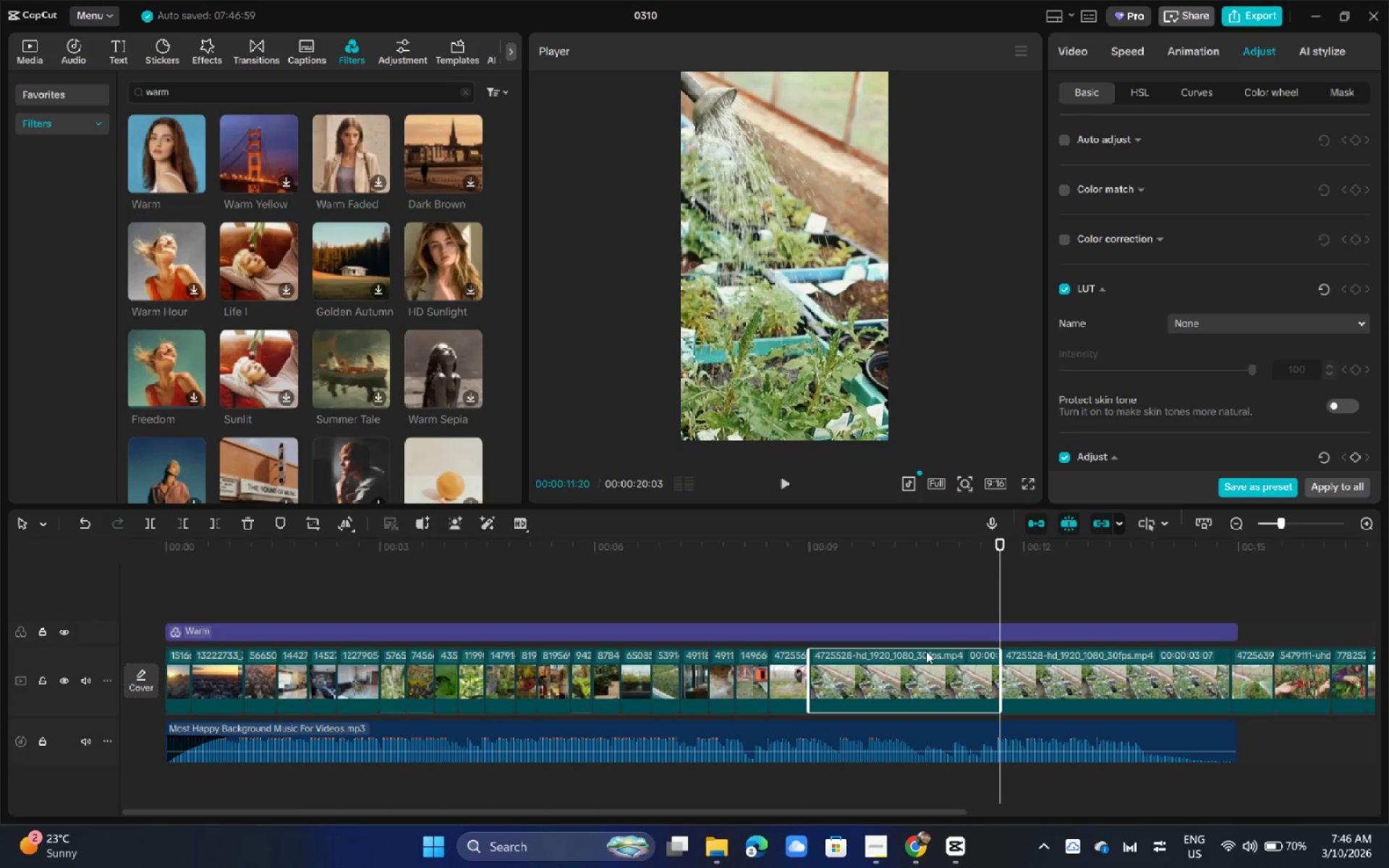 
key(Backspace)
 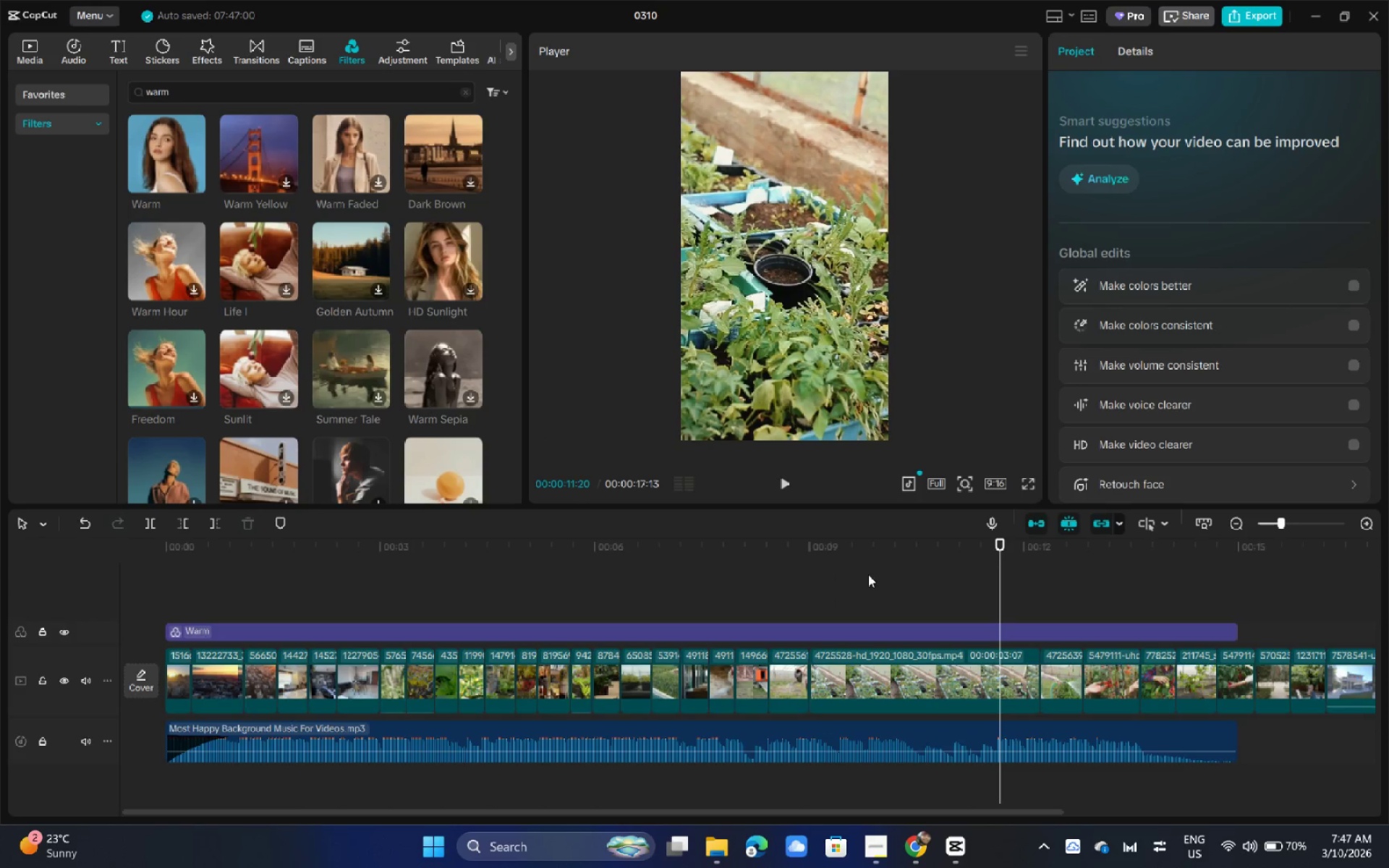 
left_click([869, 558])
 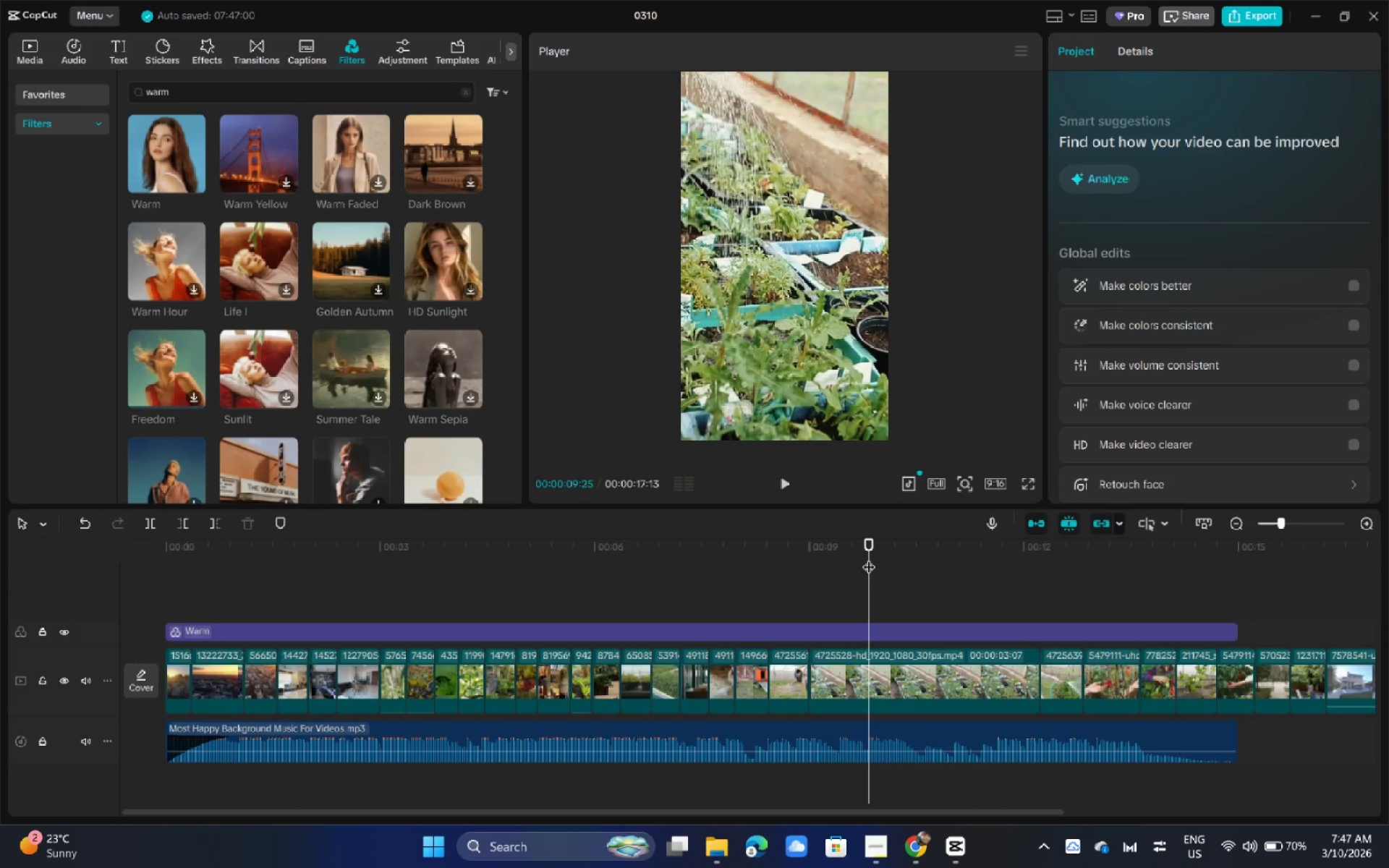 
key(Control+B)
 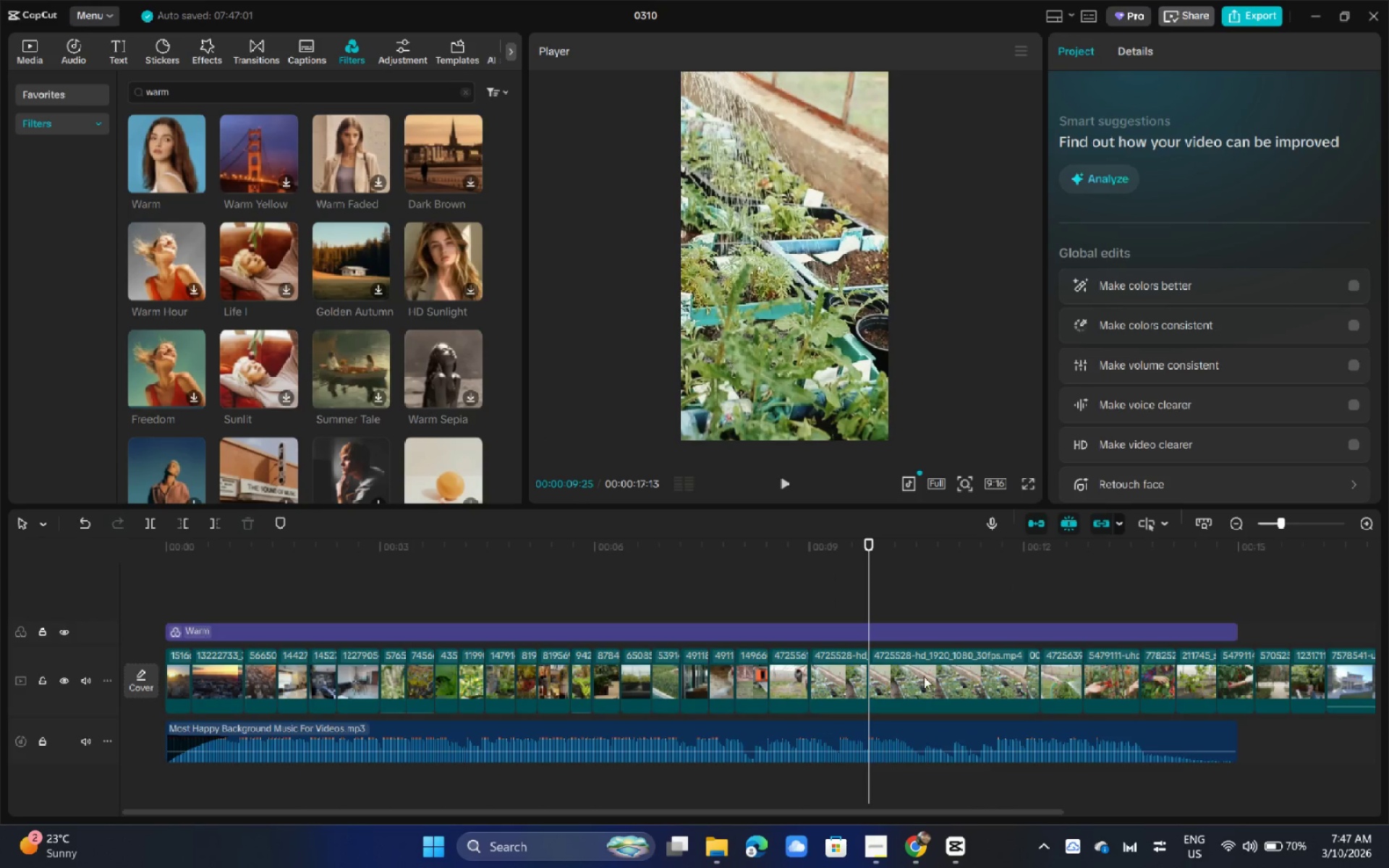 
left_click([933, 681])
 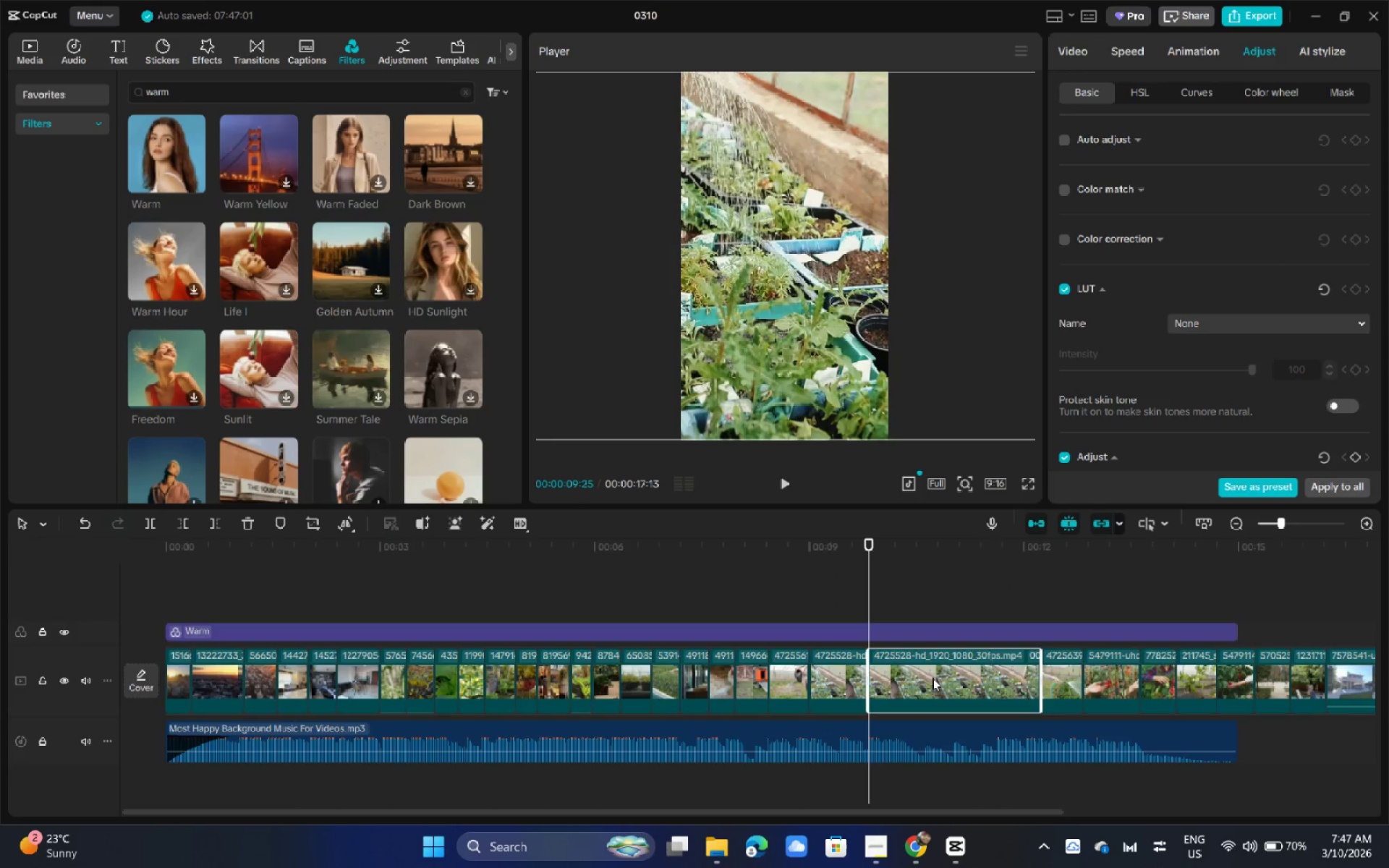 
key(Backspace)
 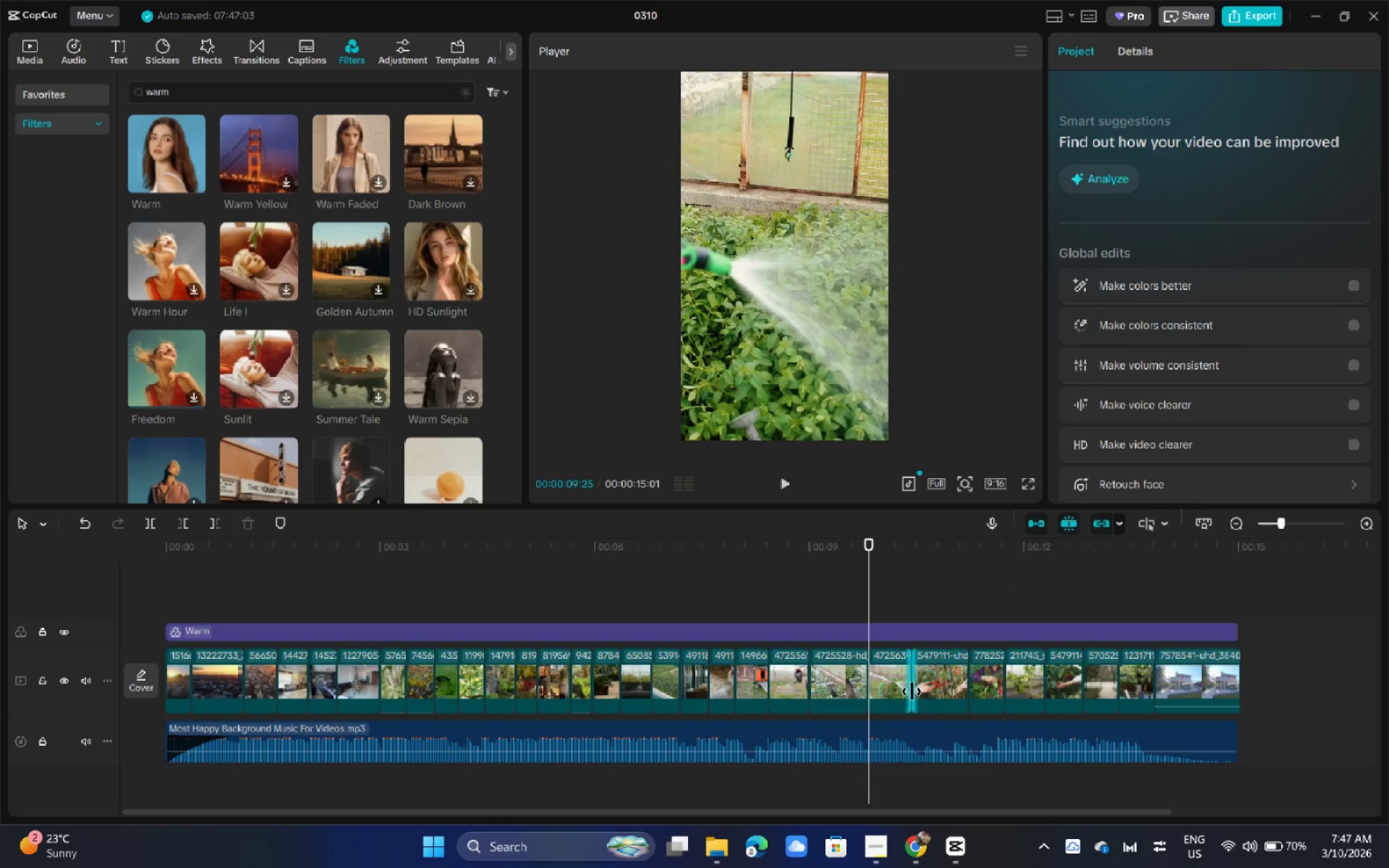 
left_click([883, 689])
 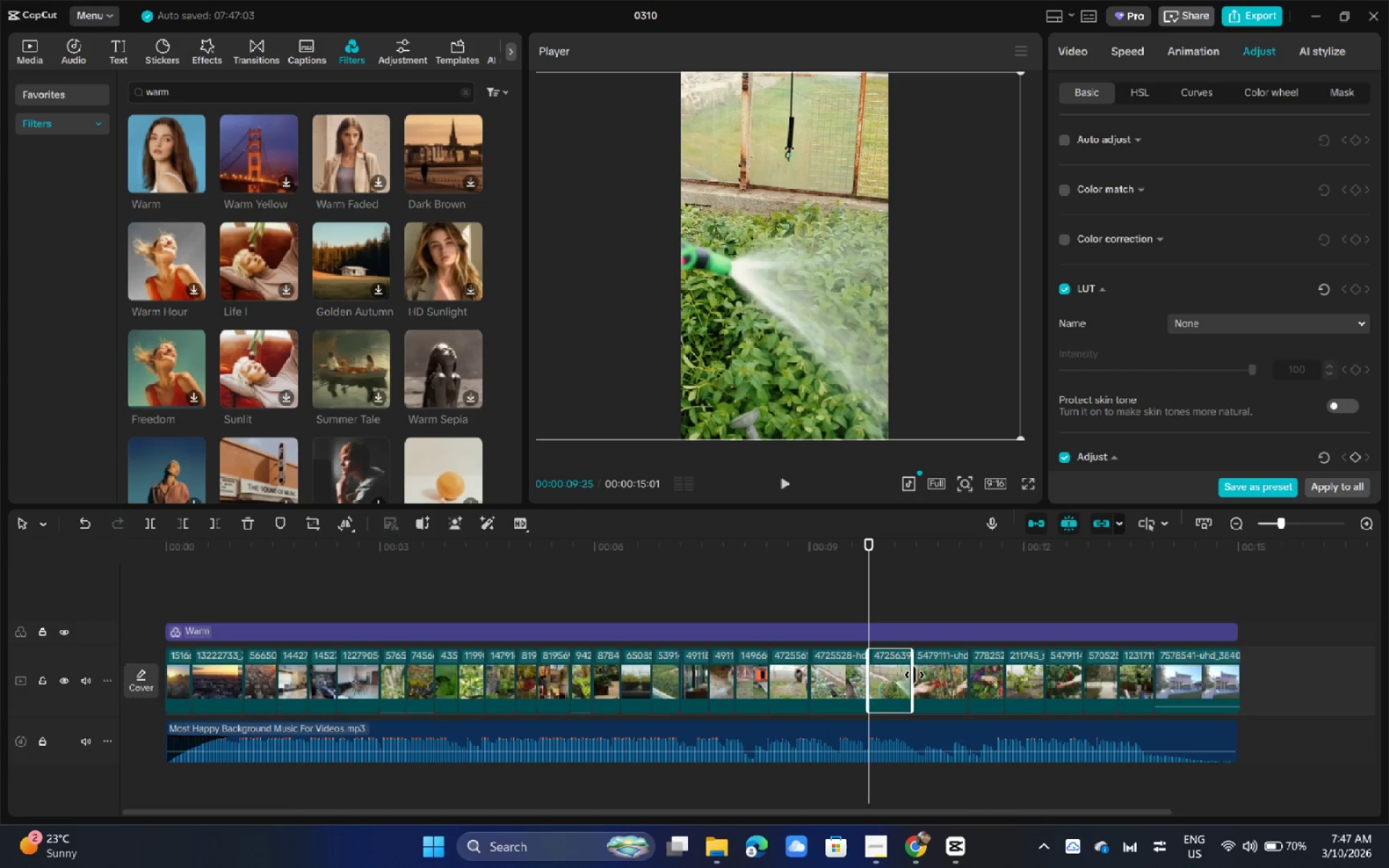 
left_click_drag(start_coordinate=[914, 675], to_coordinate=[905, 676])
 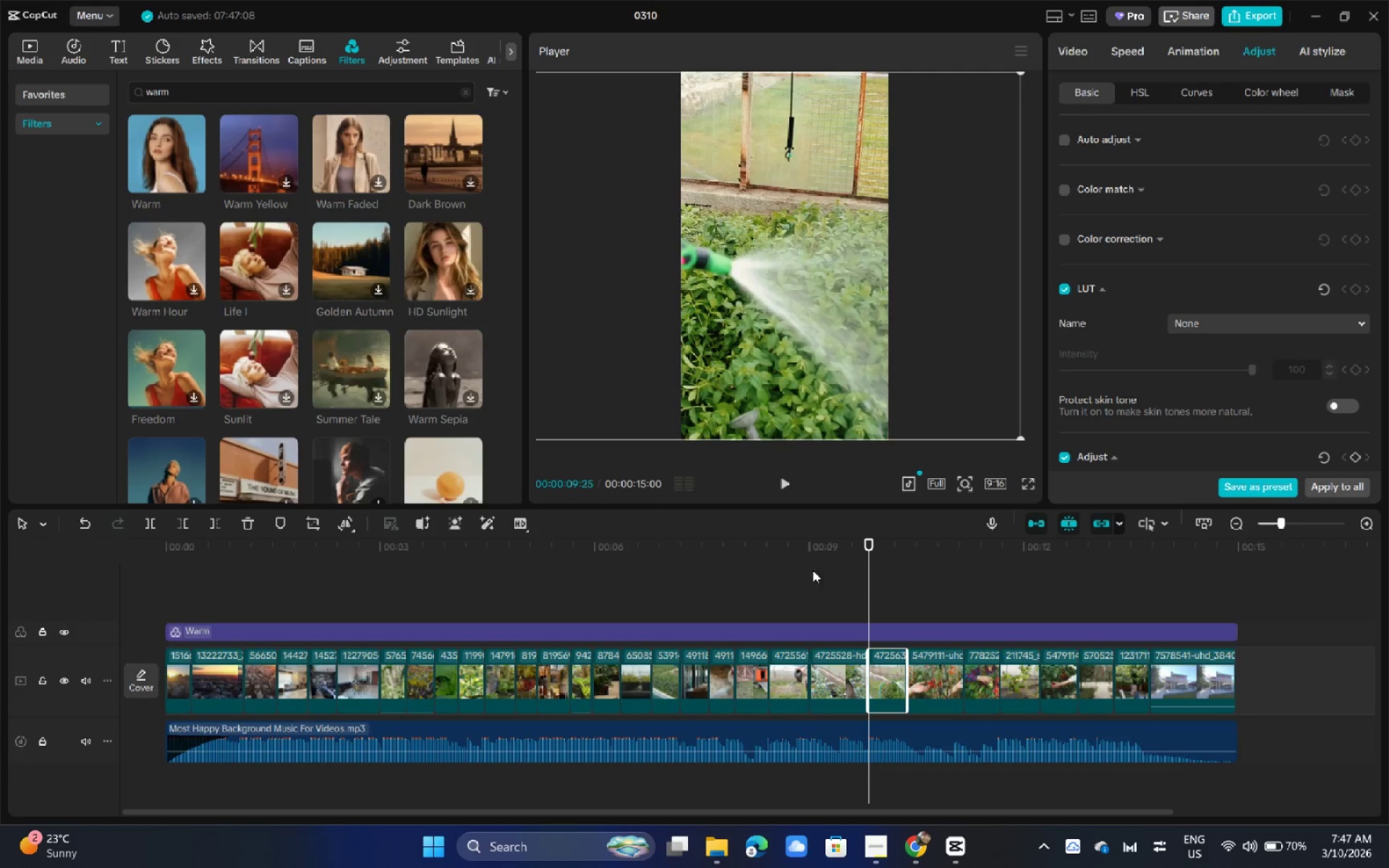 
left_click([801, 552])
 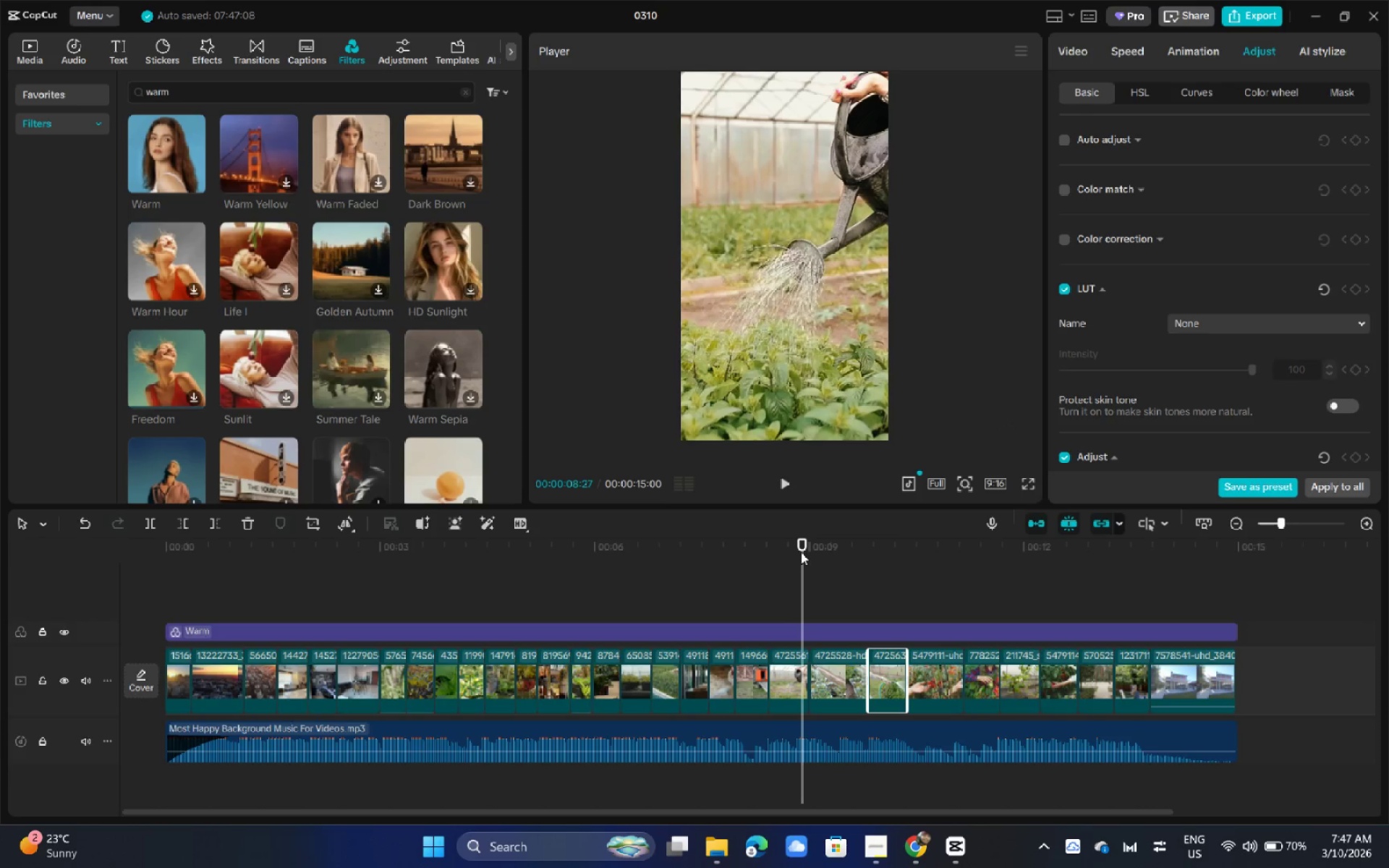 
key(Space)
 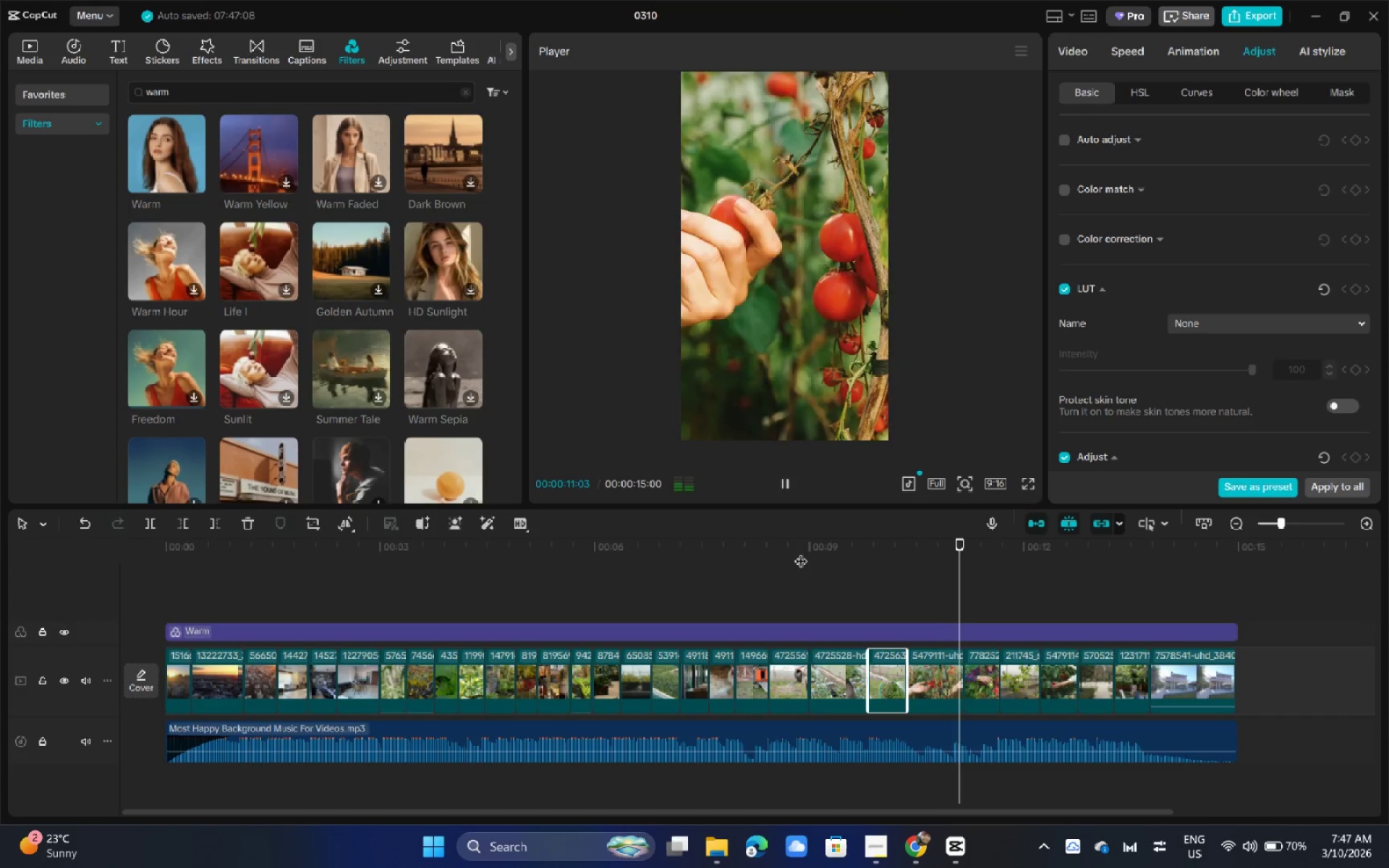 
key(Space)
 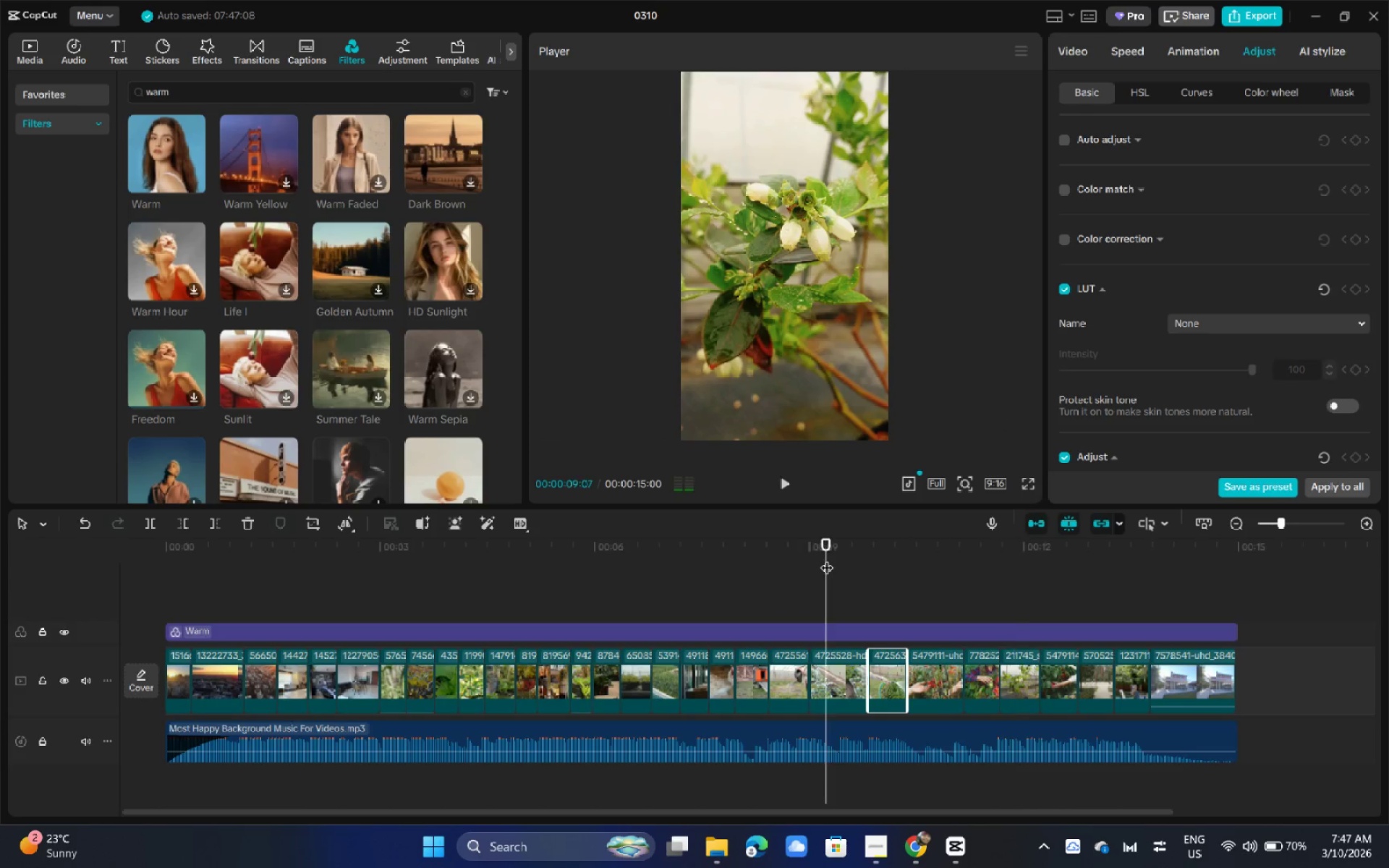 
key(Space)
 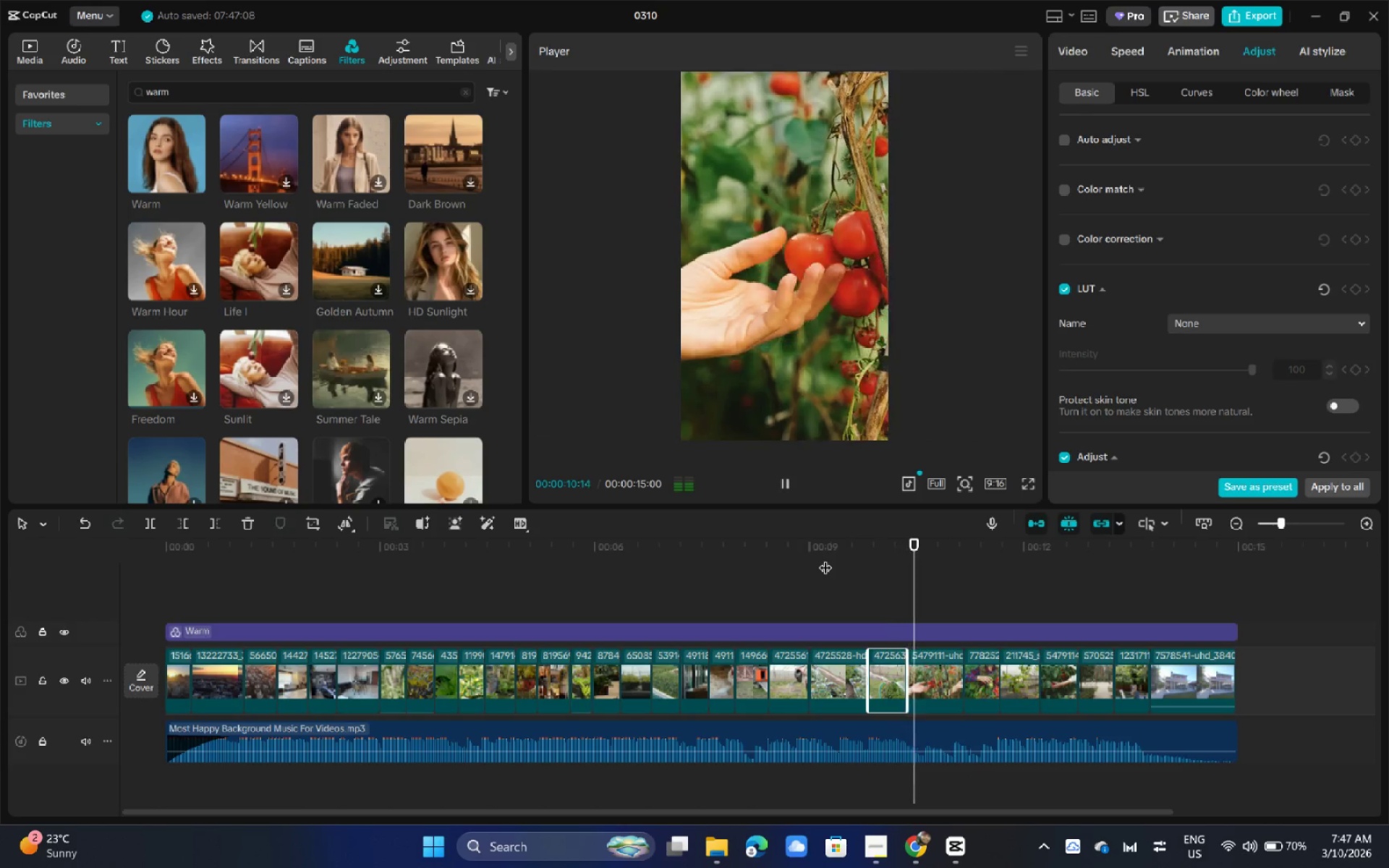 
left_click([825, 558])
 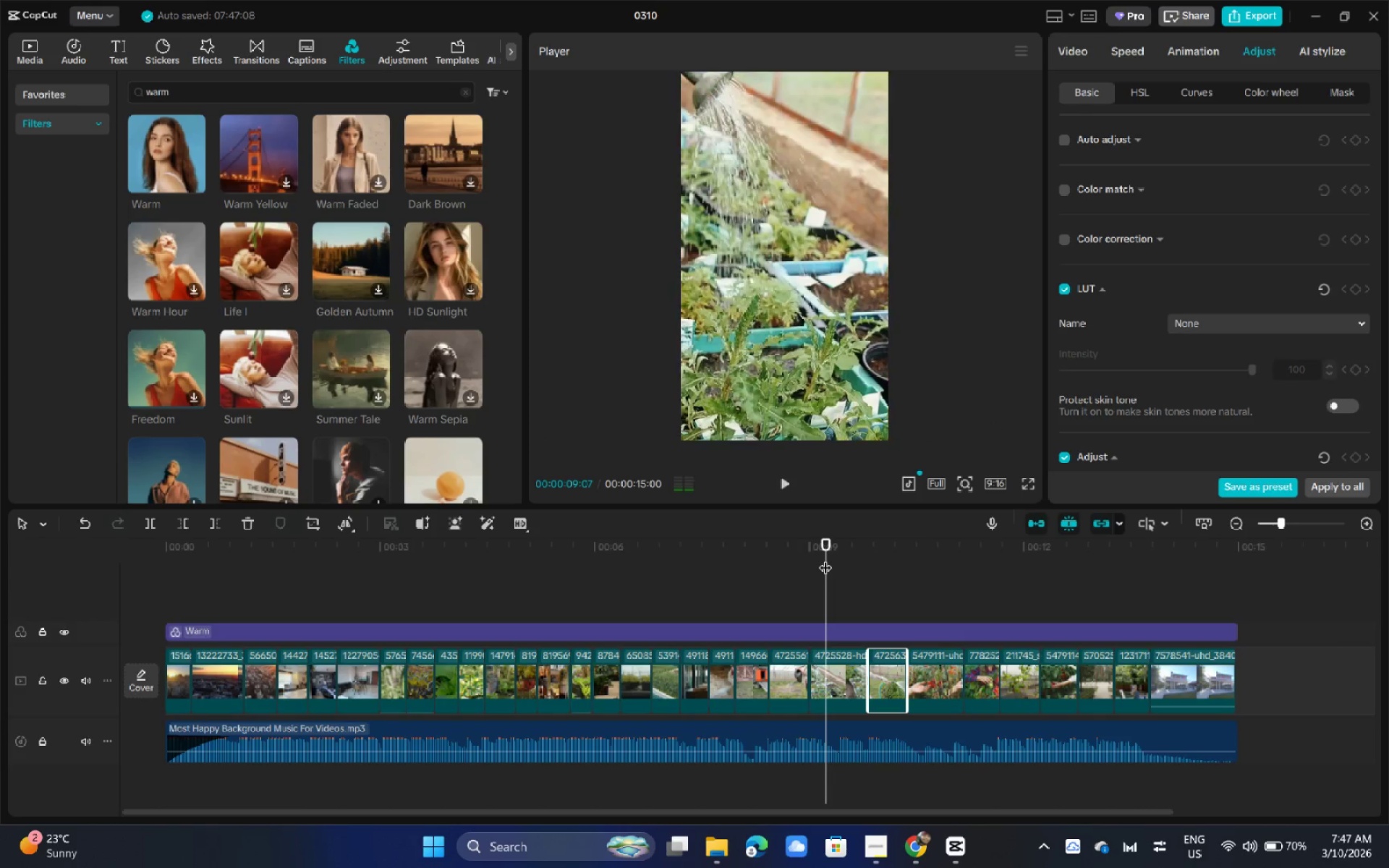 
key(Space)
 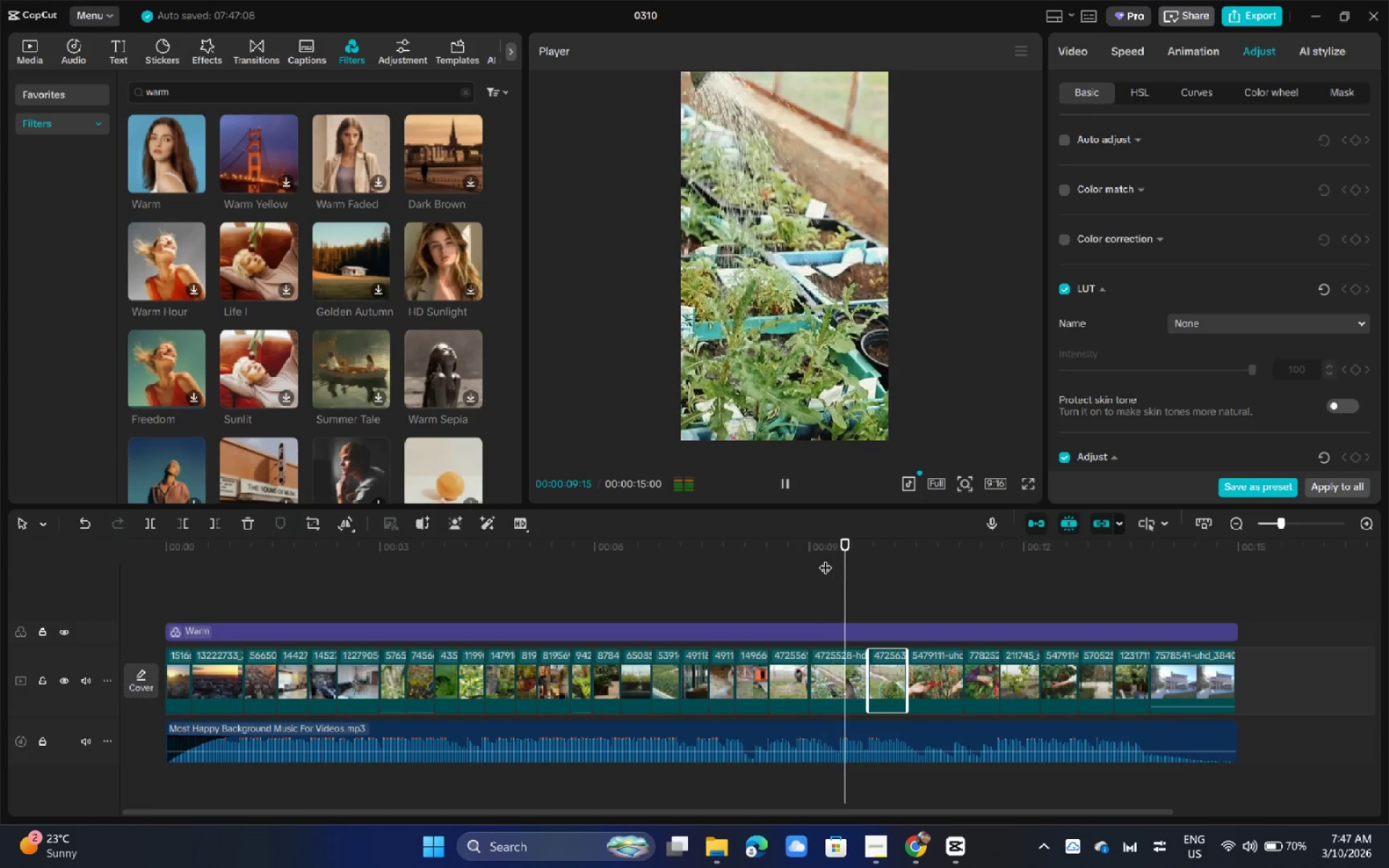 
key(Space)
 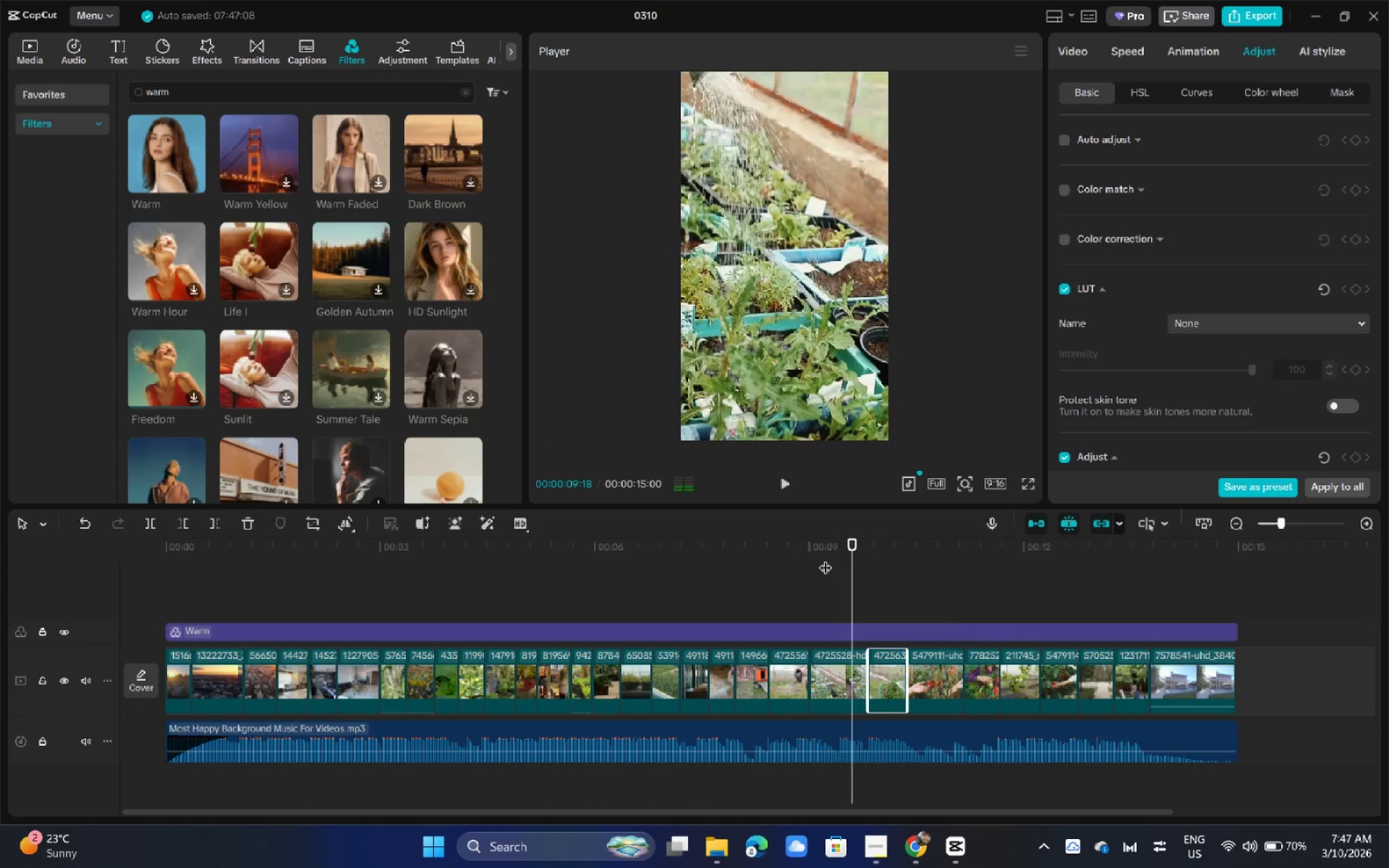 
key(Space)
 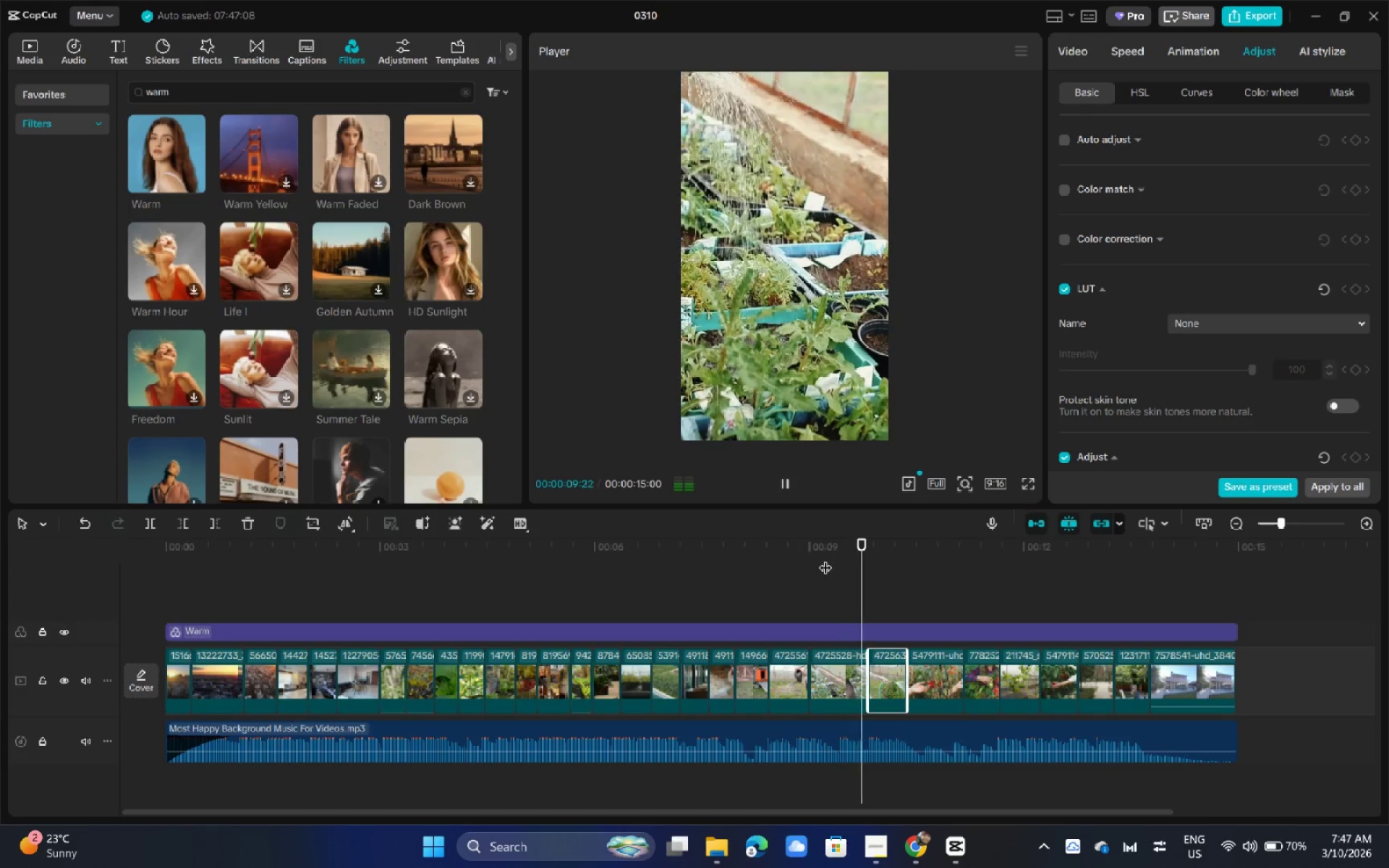 
key(Space)
 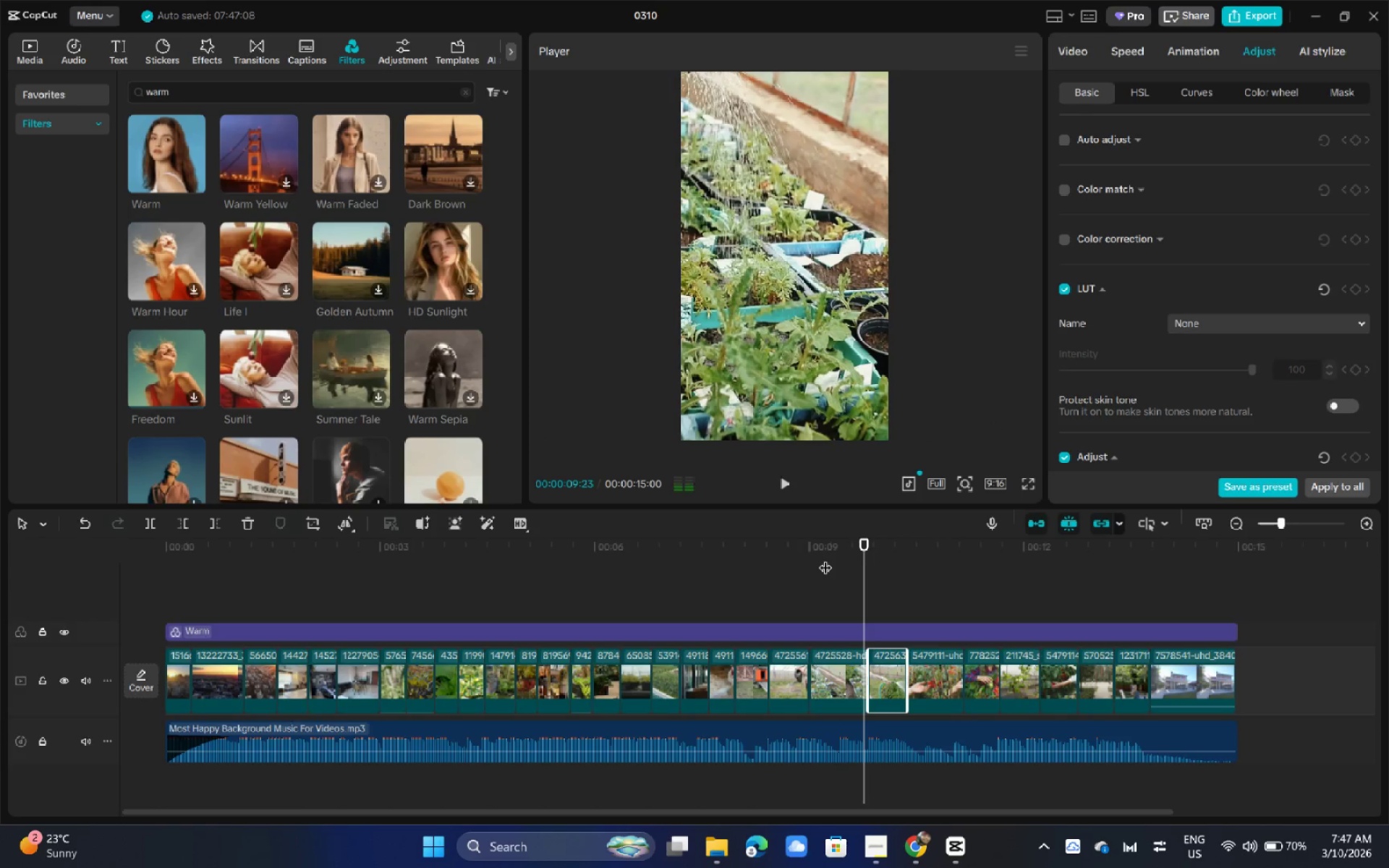 
key(Space)
 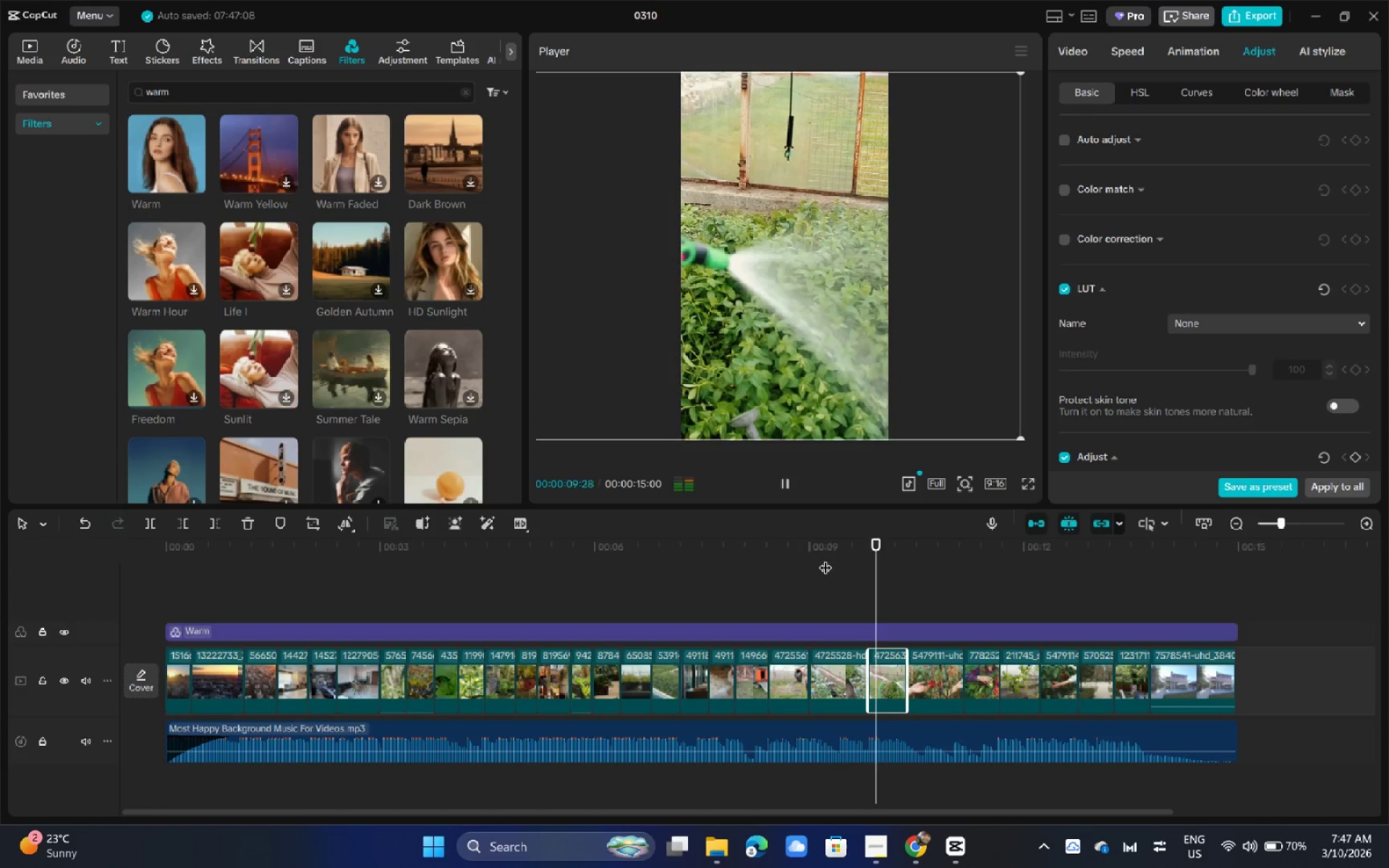 
key(Space)
 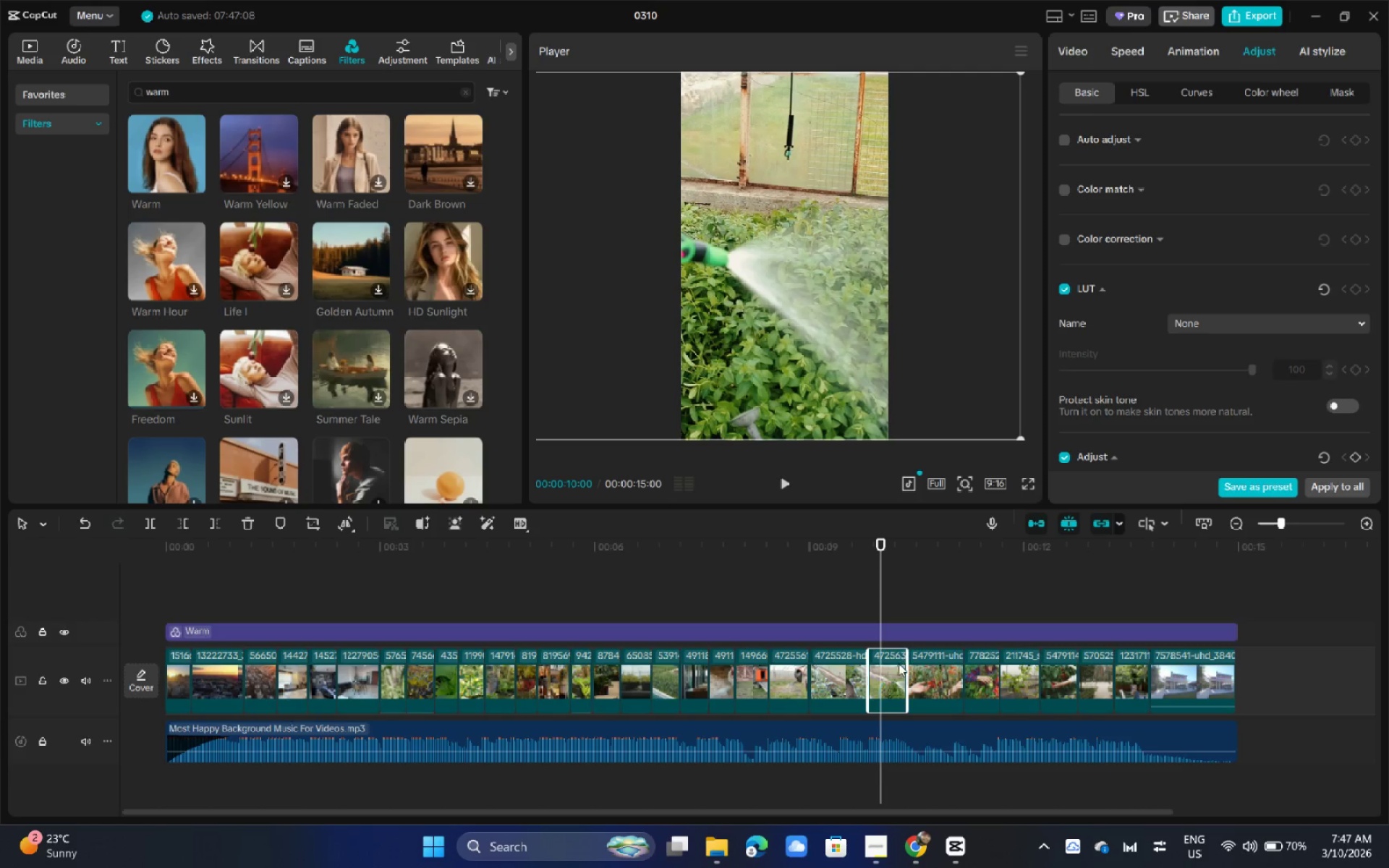 
left_click_drag(start_coordinate=[907, 668], to_coordinate=[1094, 671])
 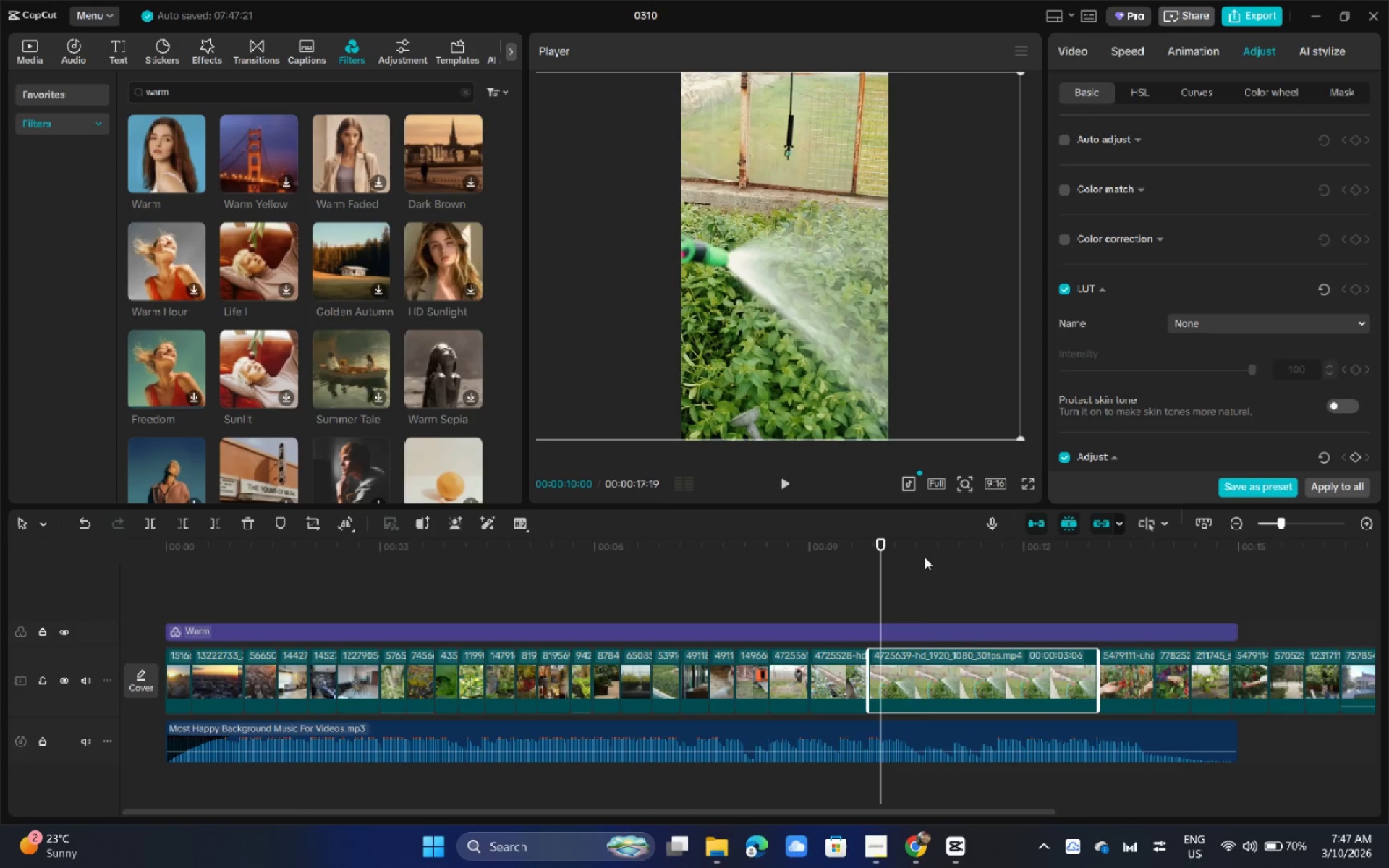 
left_click_drag(start_coordinate=[925, 553], to_coordinate=[959, 556])
 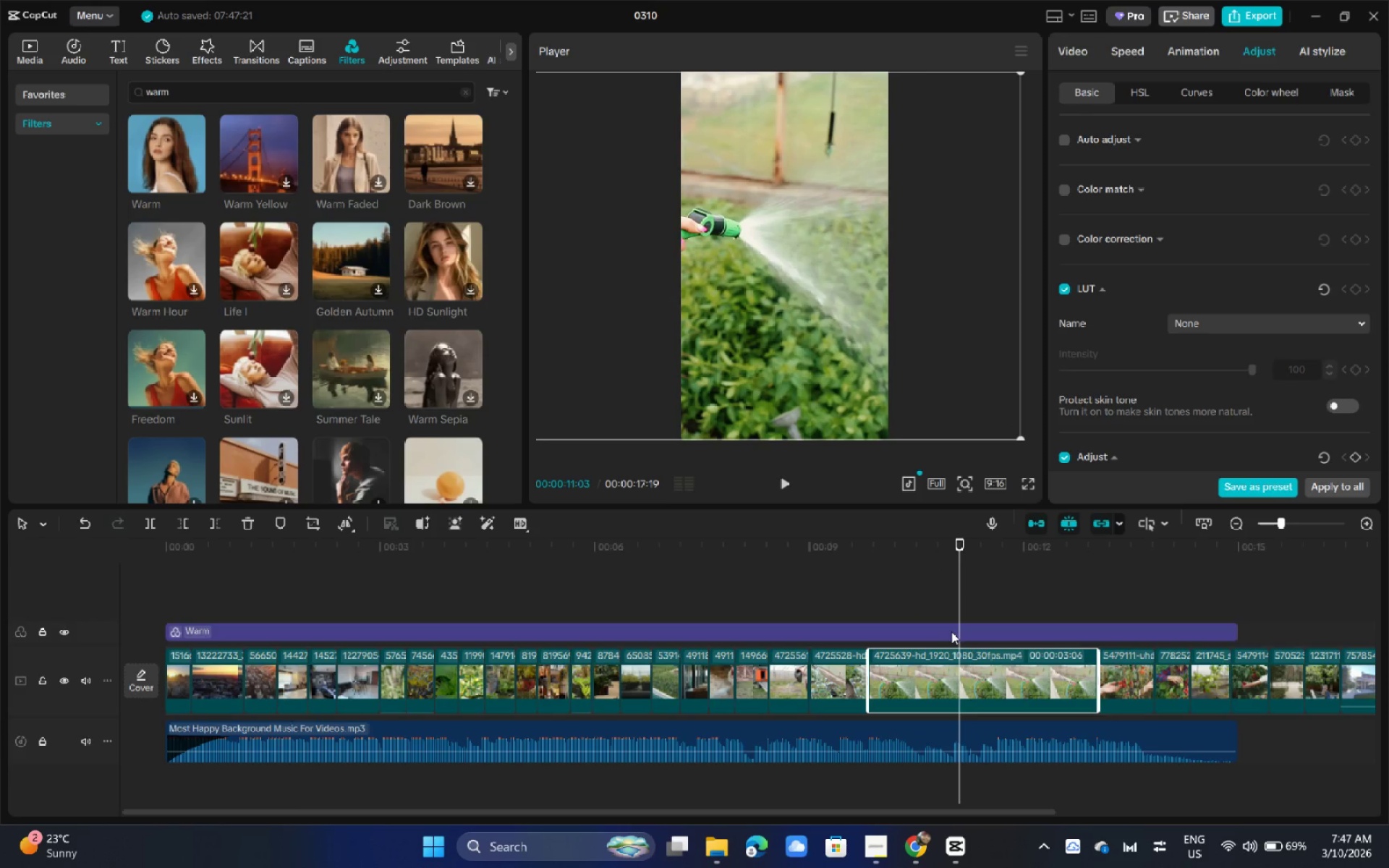 
key(Control+B)
 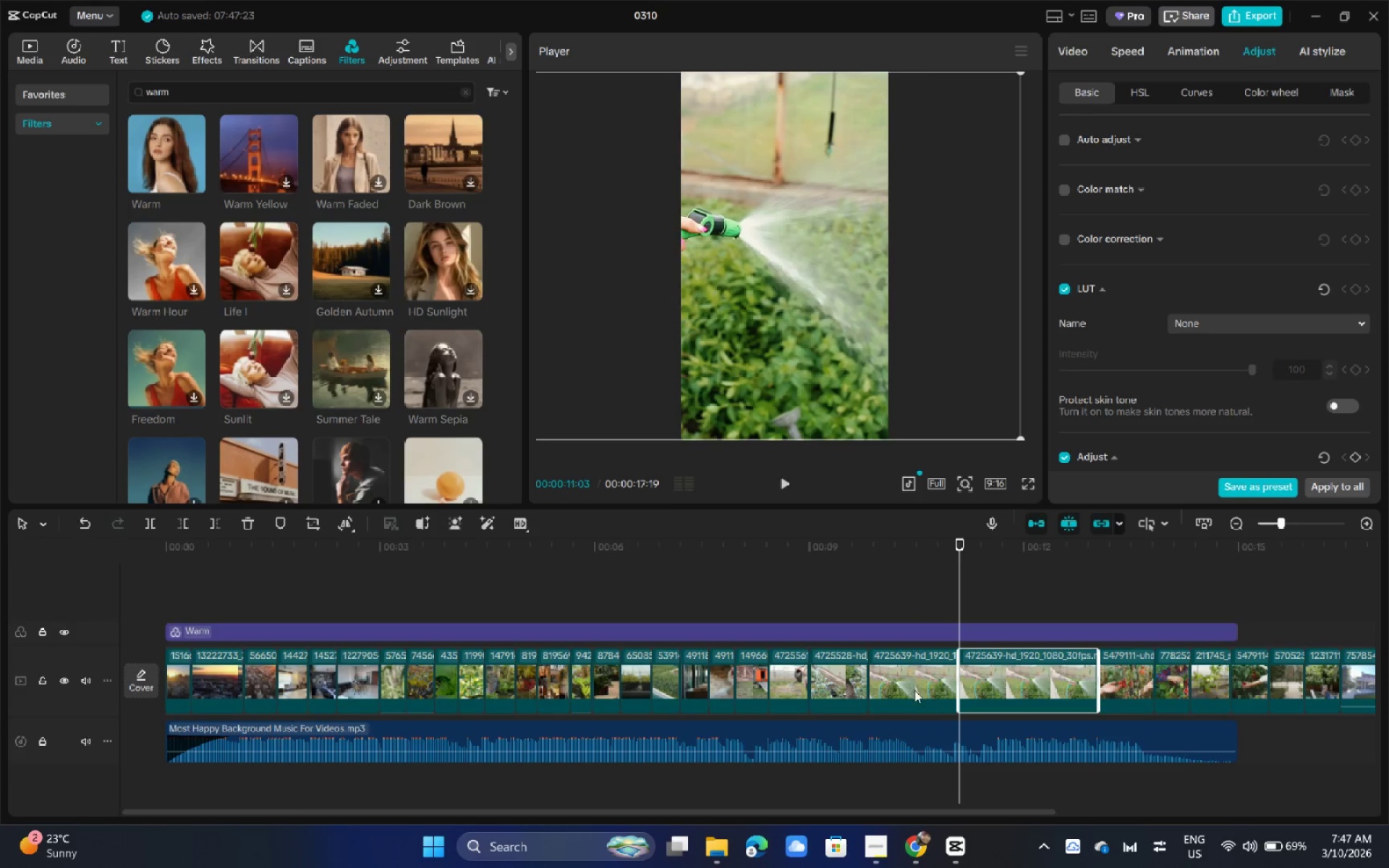 
left_click([911, 676])
 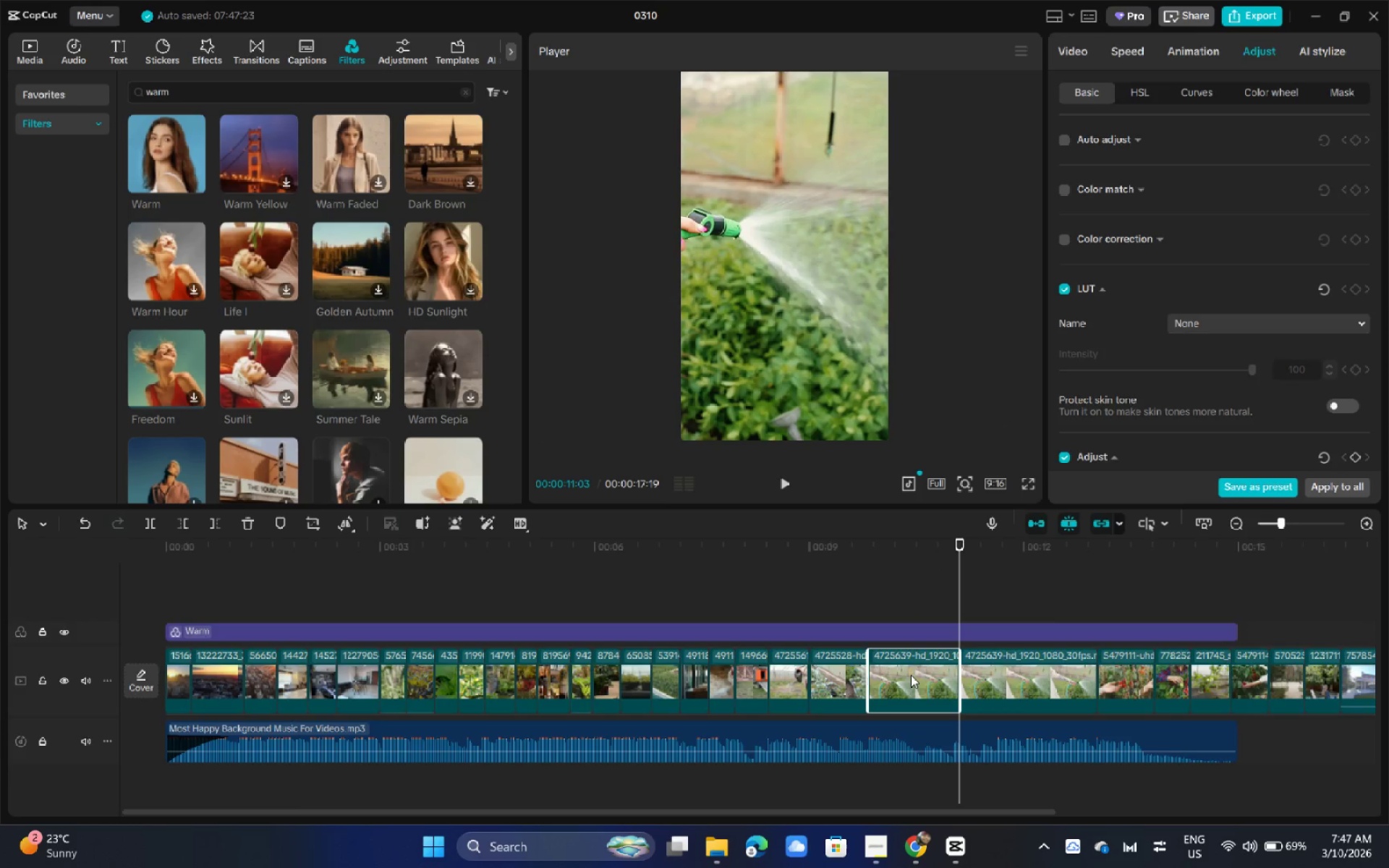 
key(Backspace)